 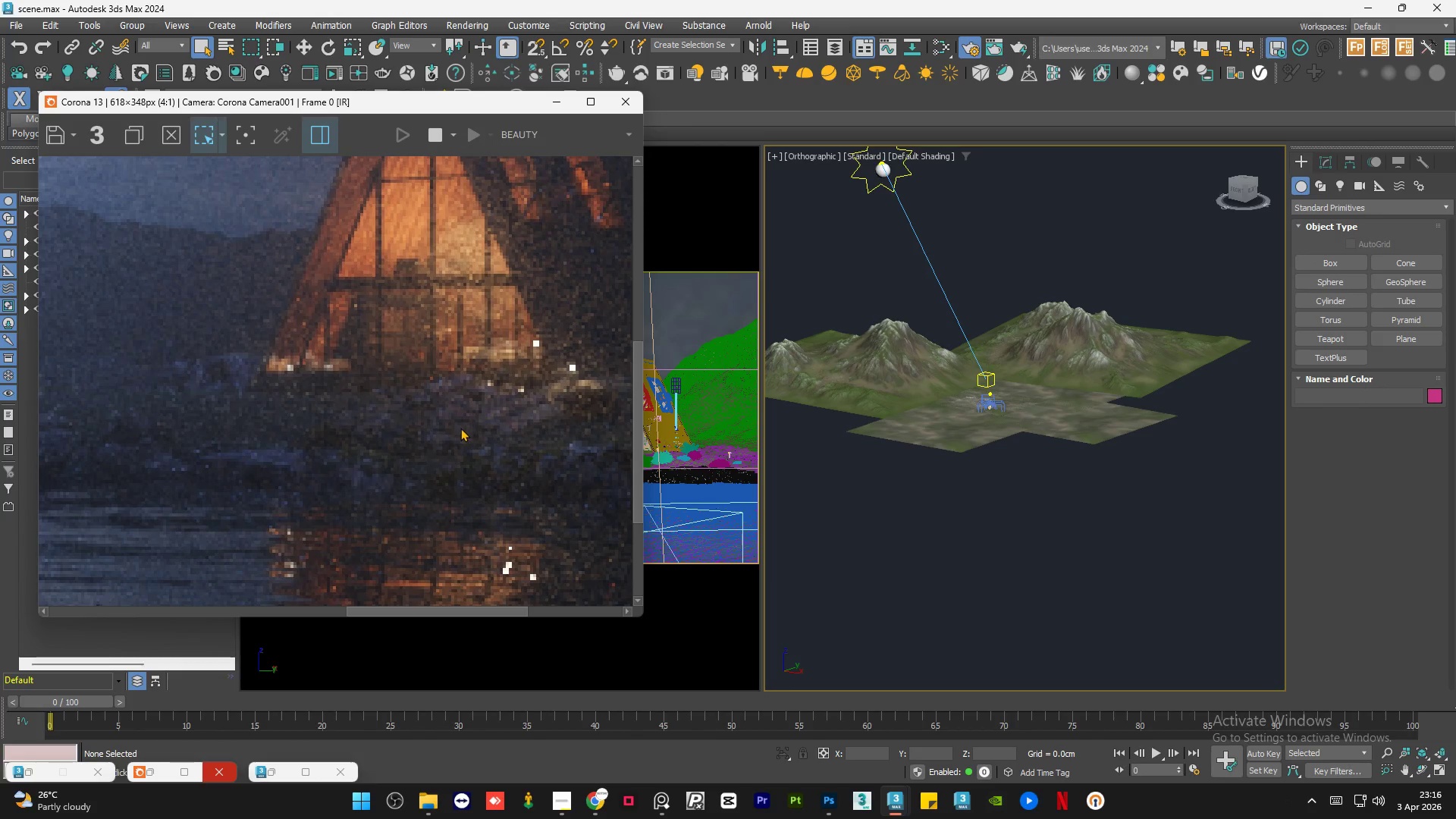 
scroll: coordinate [463, 422], scroll_direction: down, amount: 3.0
 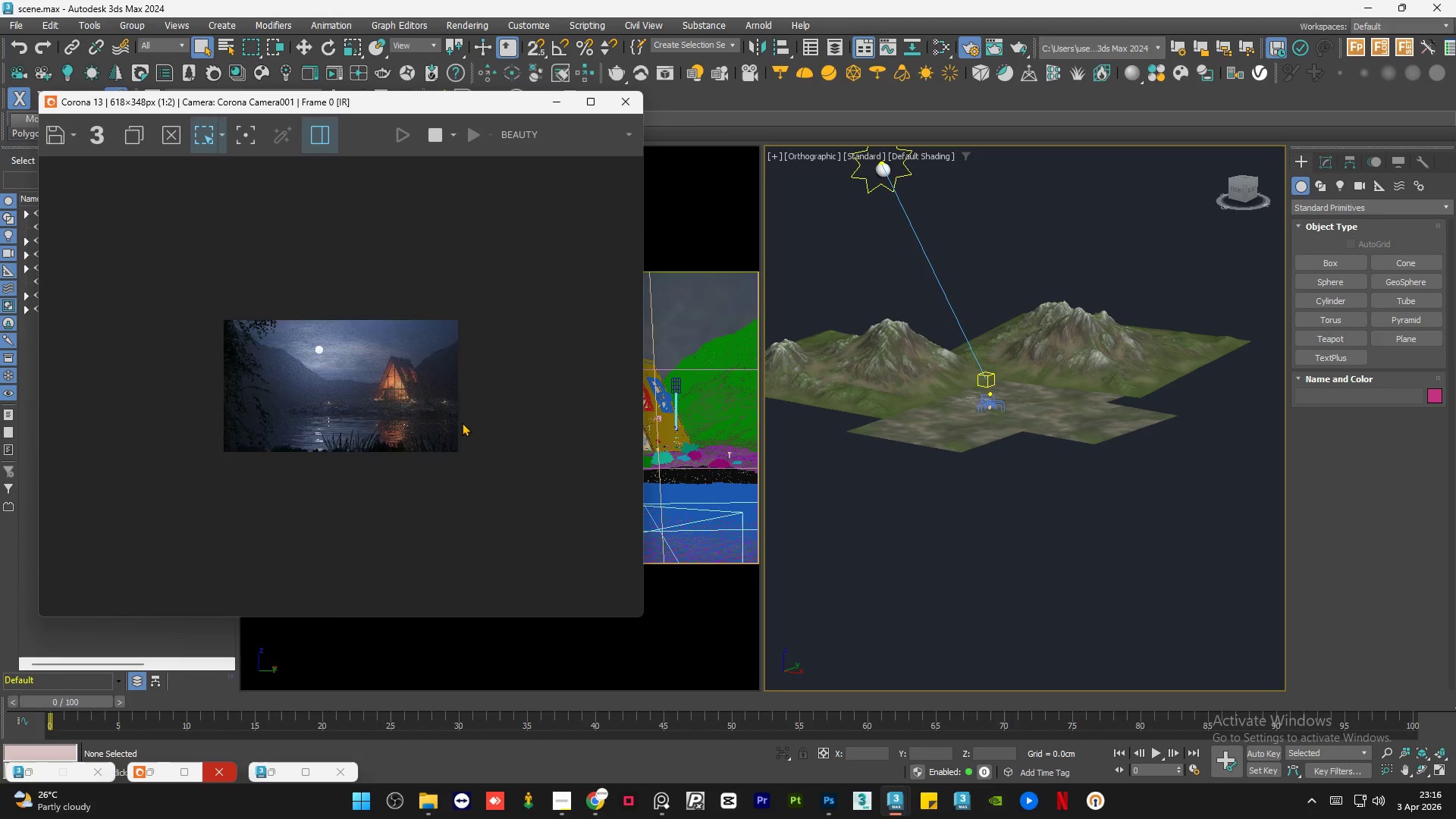 
scroll: coordinate [461, 422], scroll_direction: up, amount: 2.0
 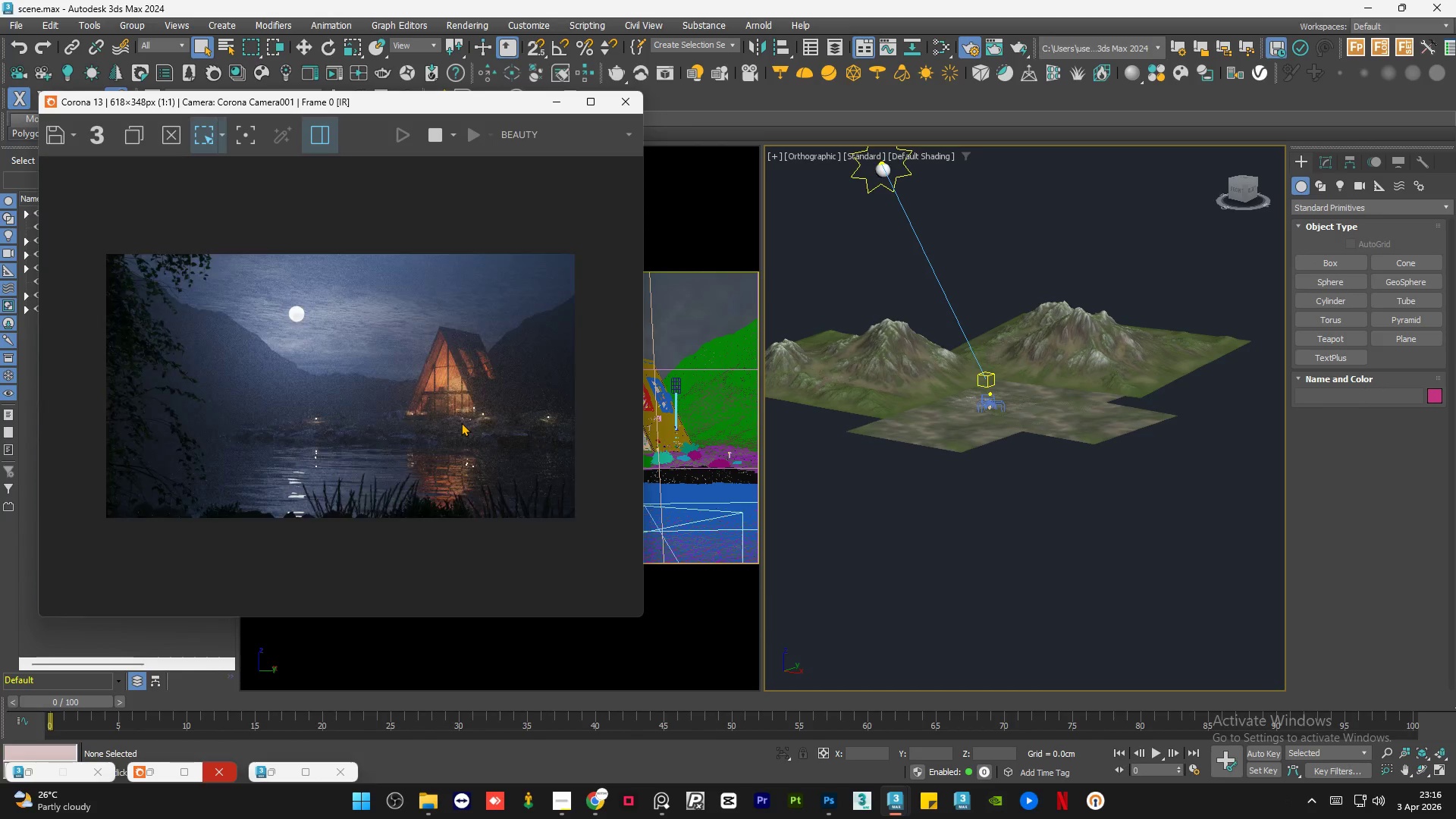 
scroll: coordinate [461, 422], scroll_direction: down, amount: 1.0
 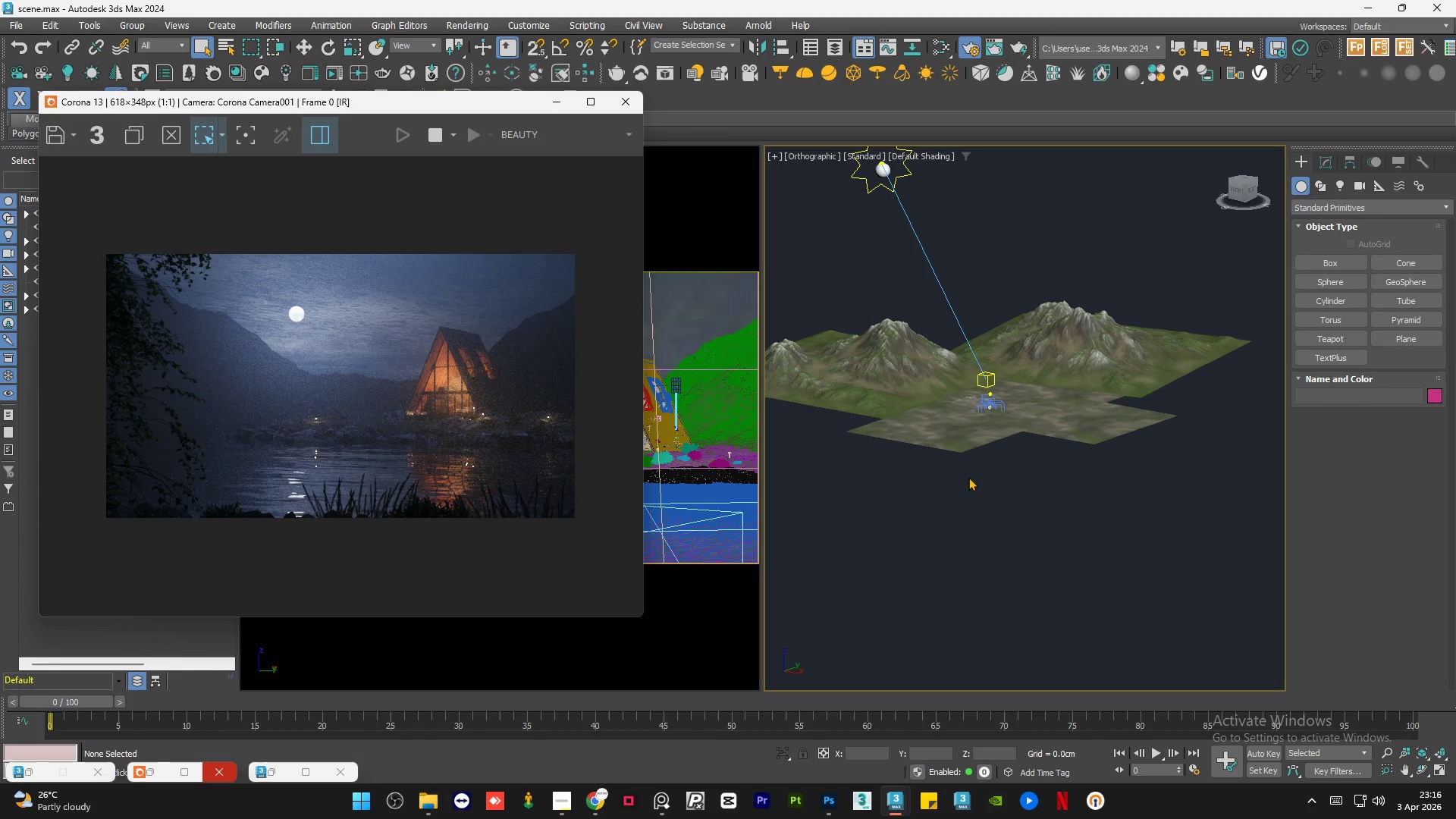 
left_click([991, 517])
 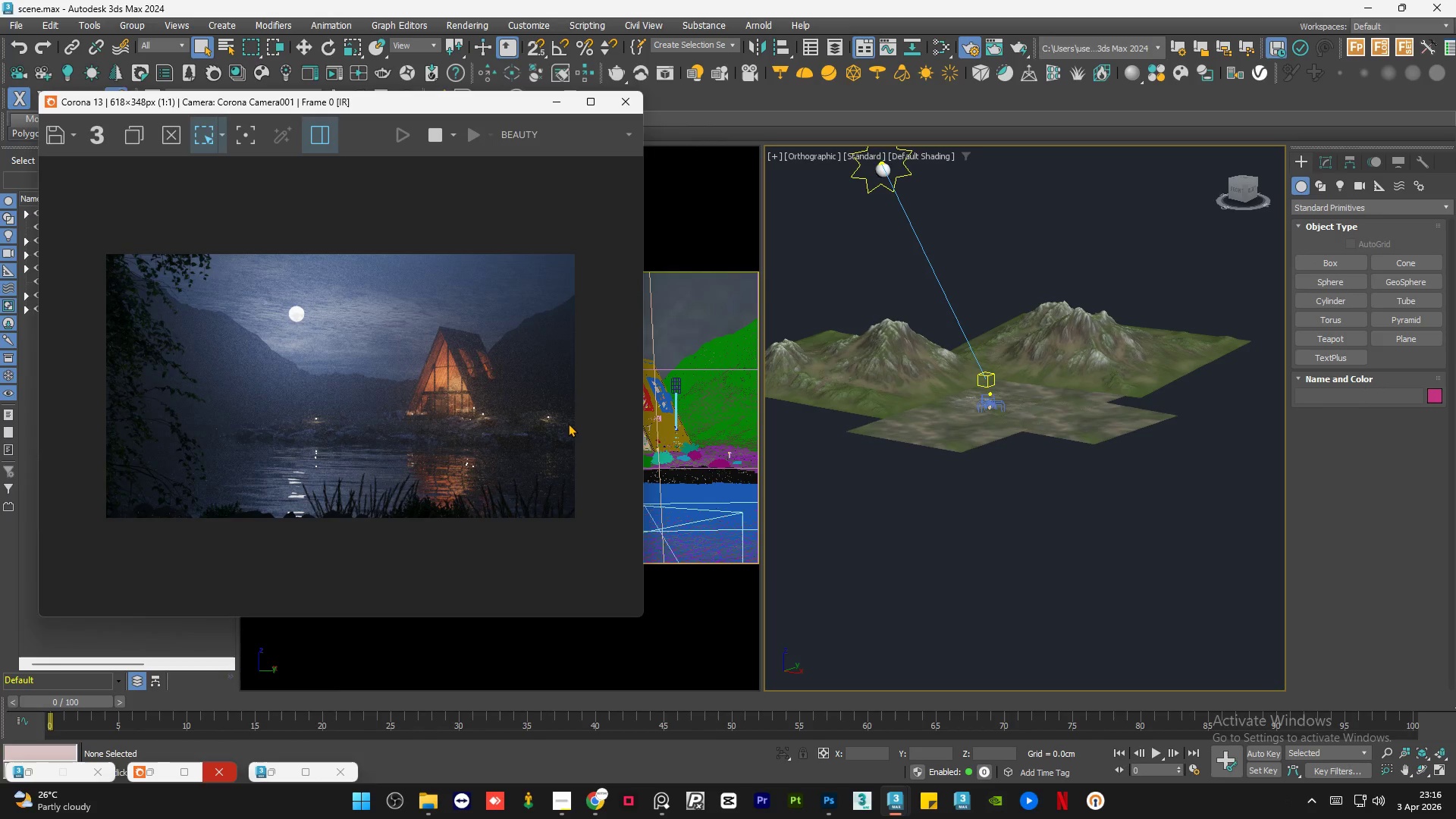 
scroll: coordinate [567, 423], scroll_direction: up, amount: 1.0
 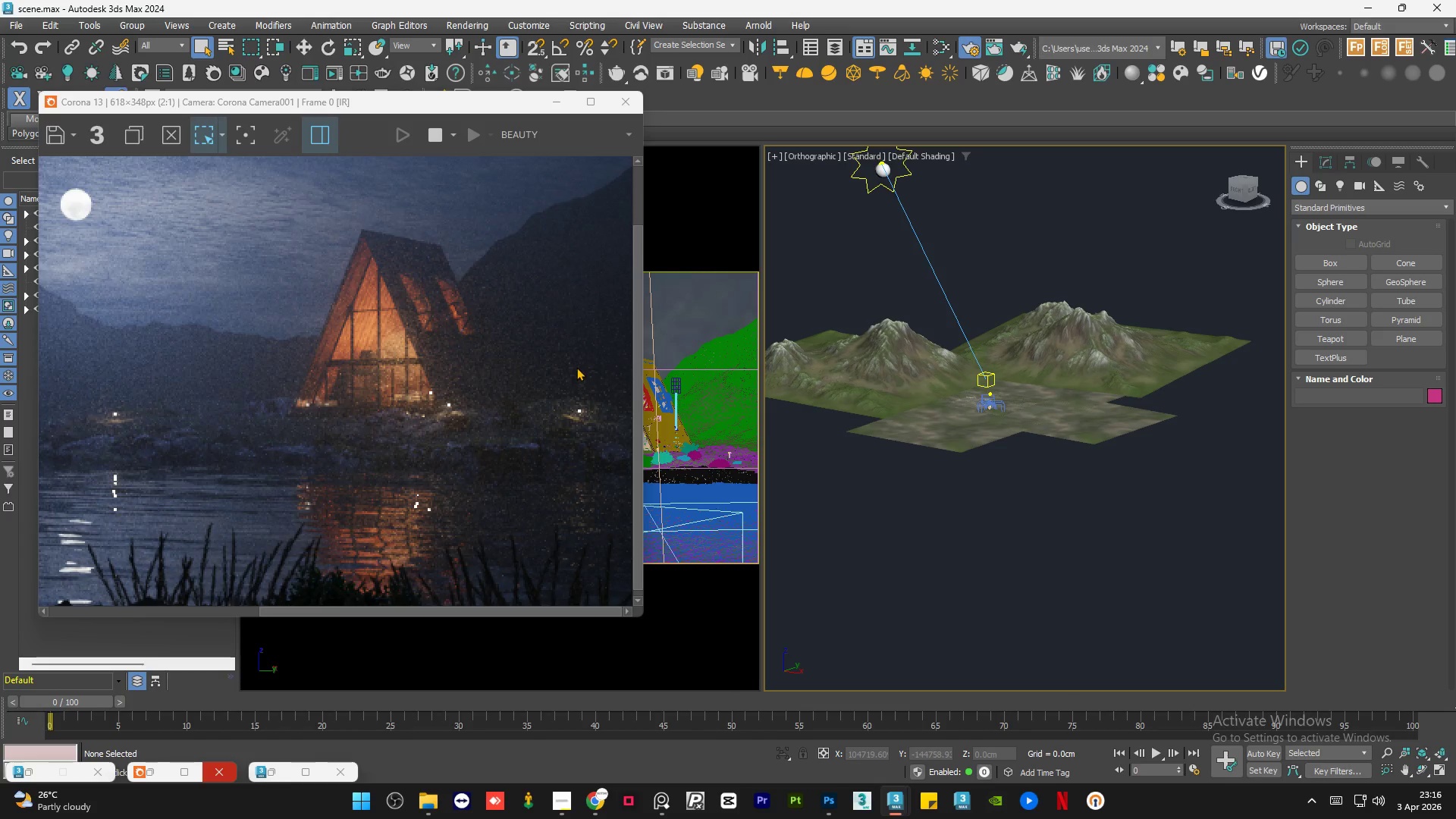 
scroll: coordinate [575, 368], scroll_direction: none, amount: 0.0
 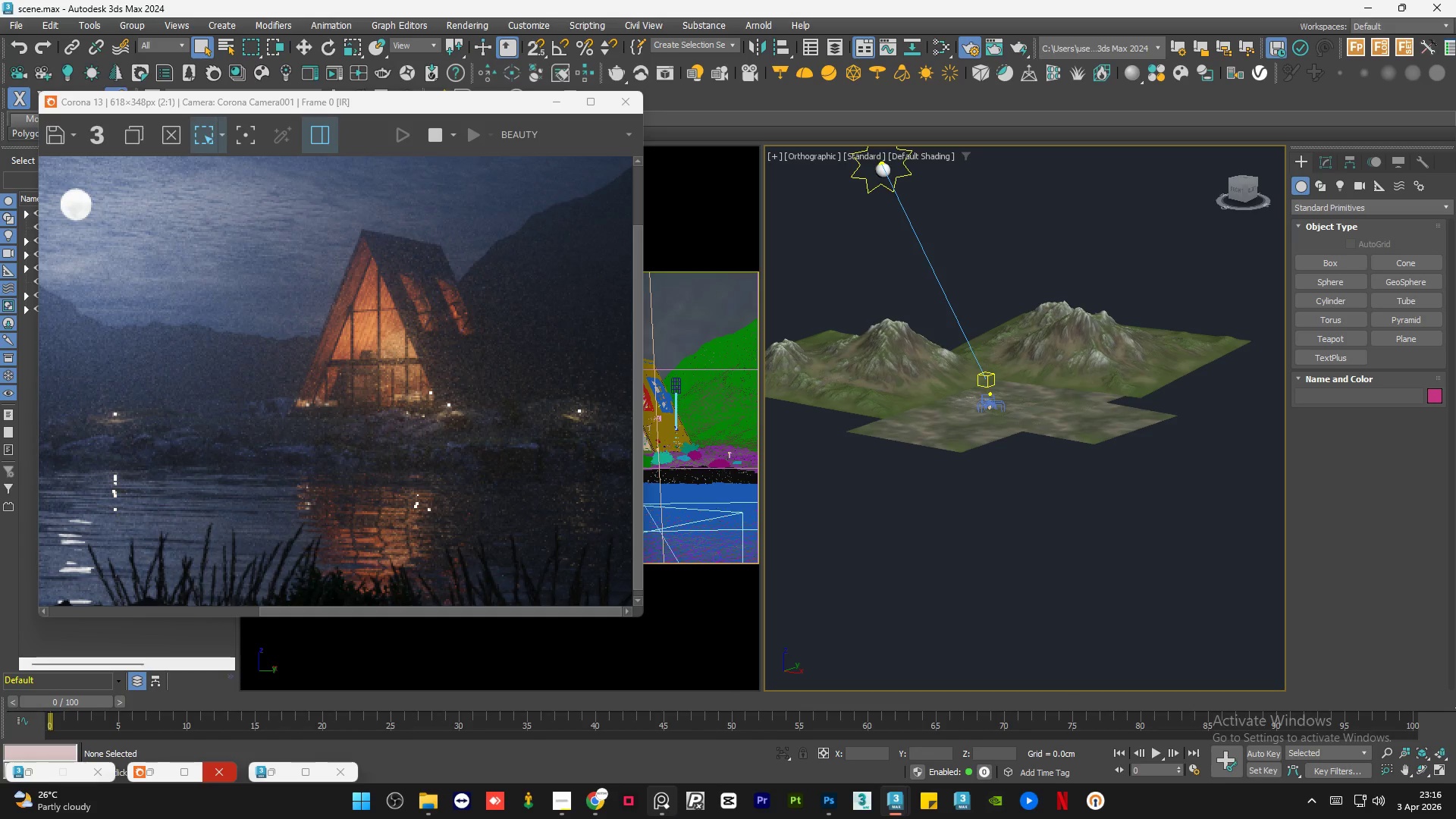 
left_click([673, 807])
 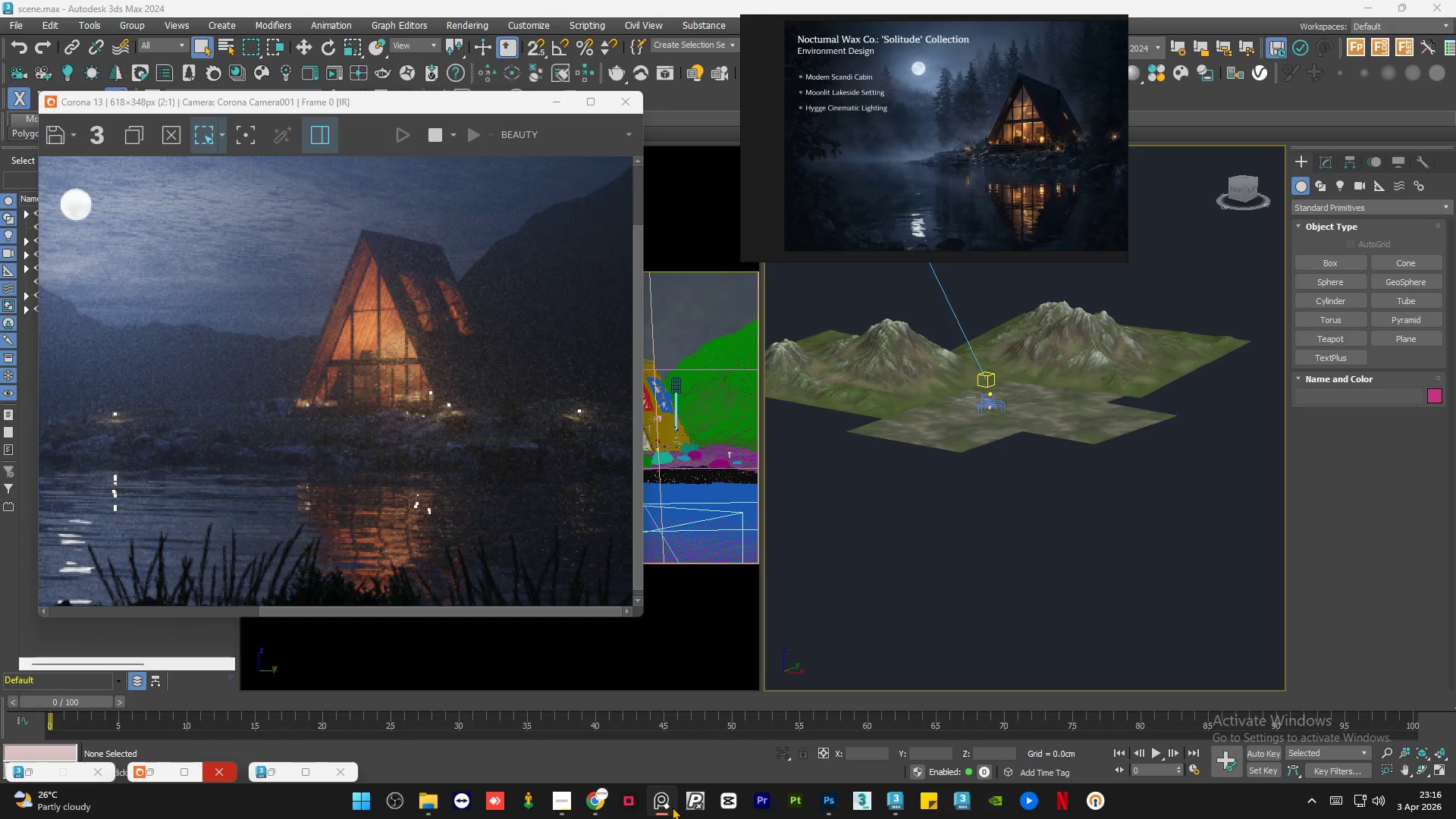 
left_click([672, 807])
 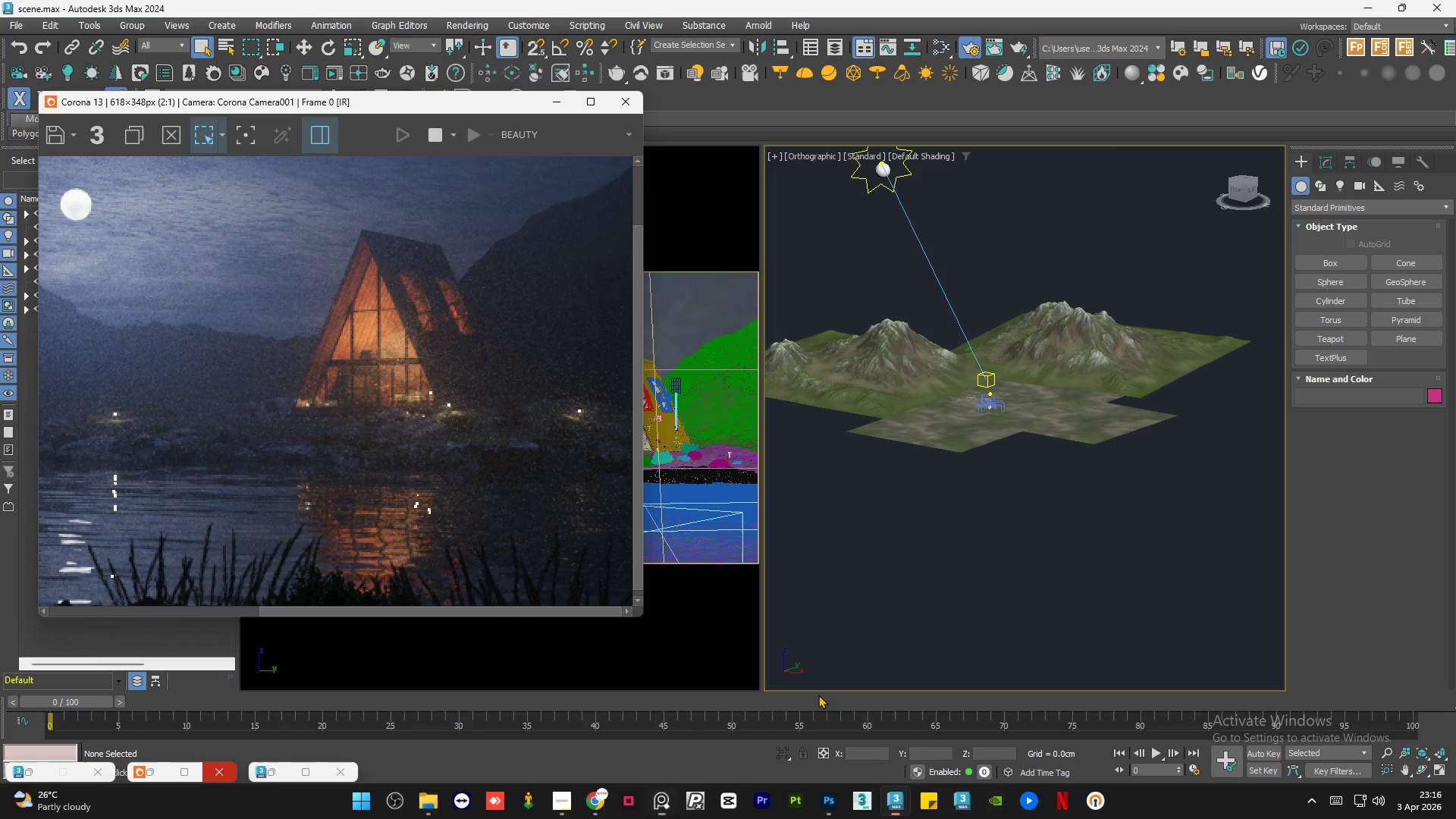 
hold_key(key=AltLeft, duration=0.98)
 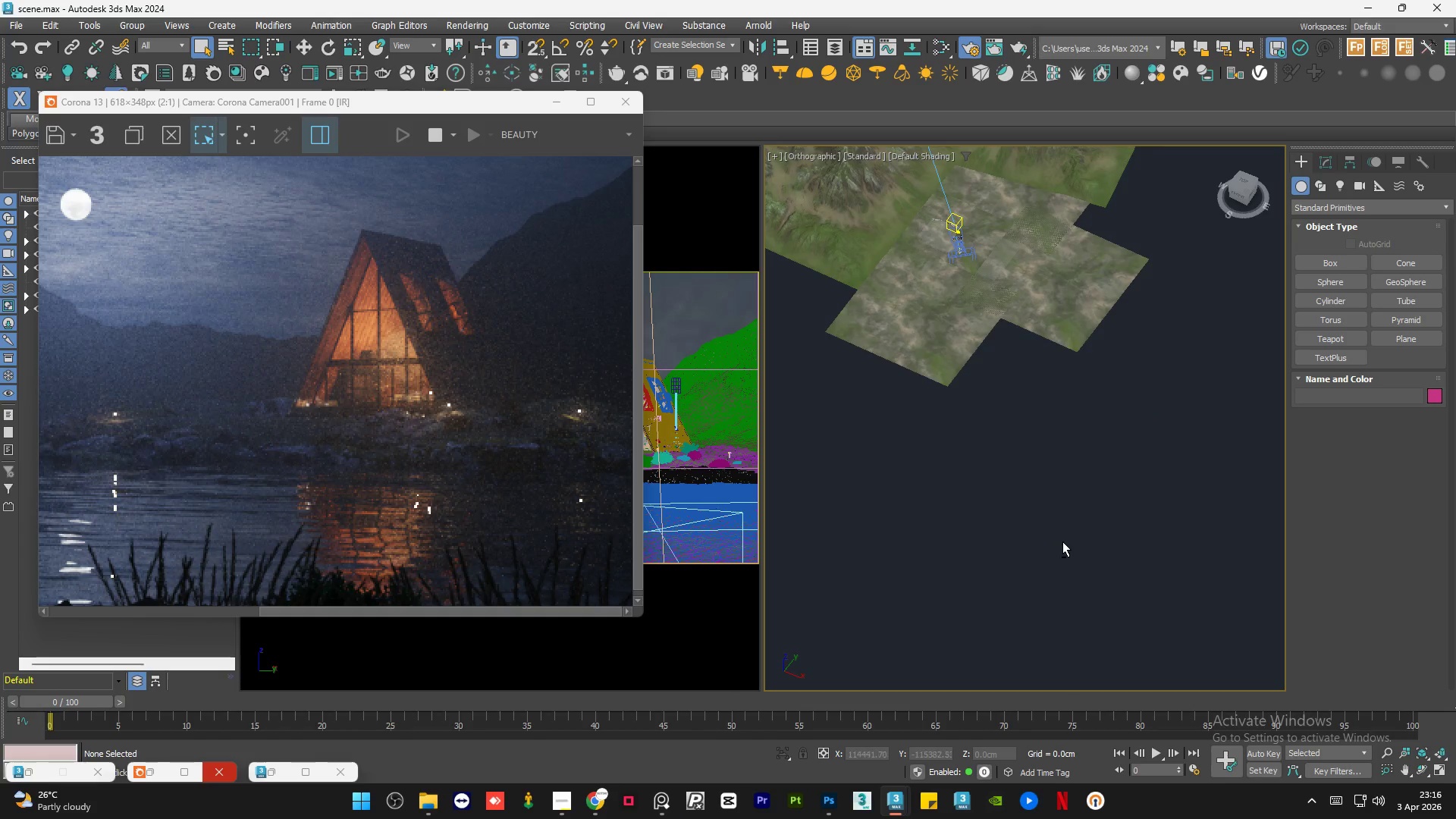 
scroll: coordinate [1062, 541], scroll_direction: down, amount: 1.0
 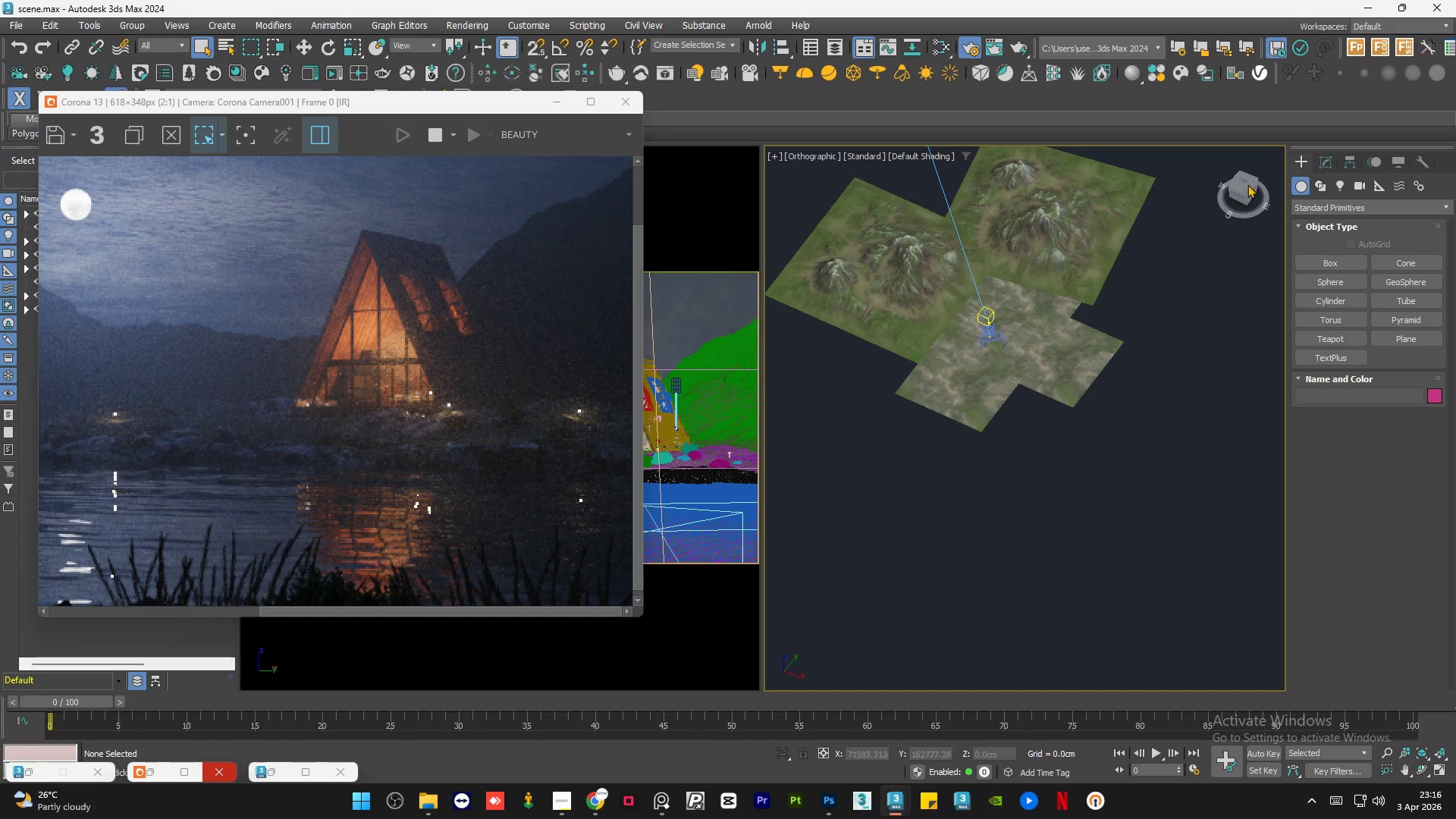 
left_click([1245, 181])
 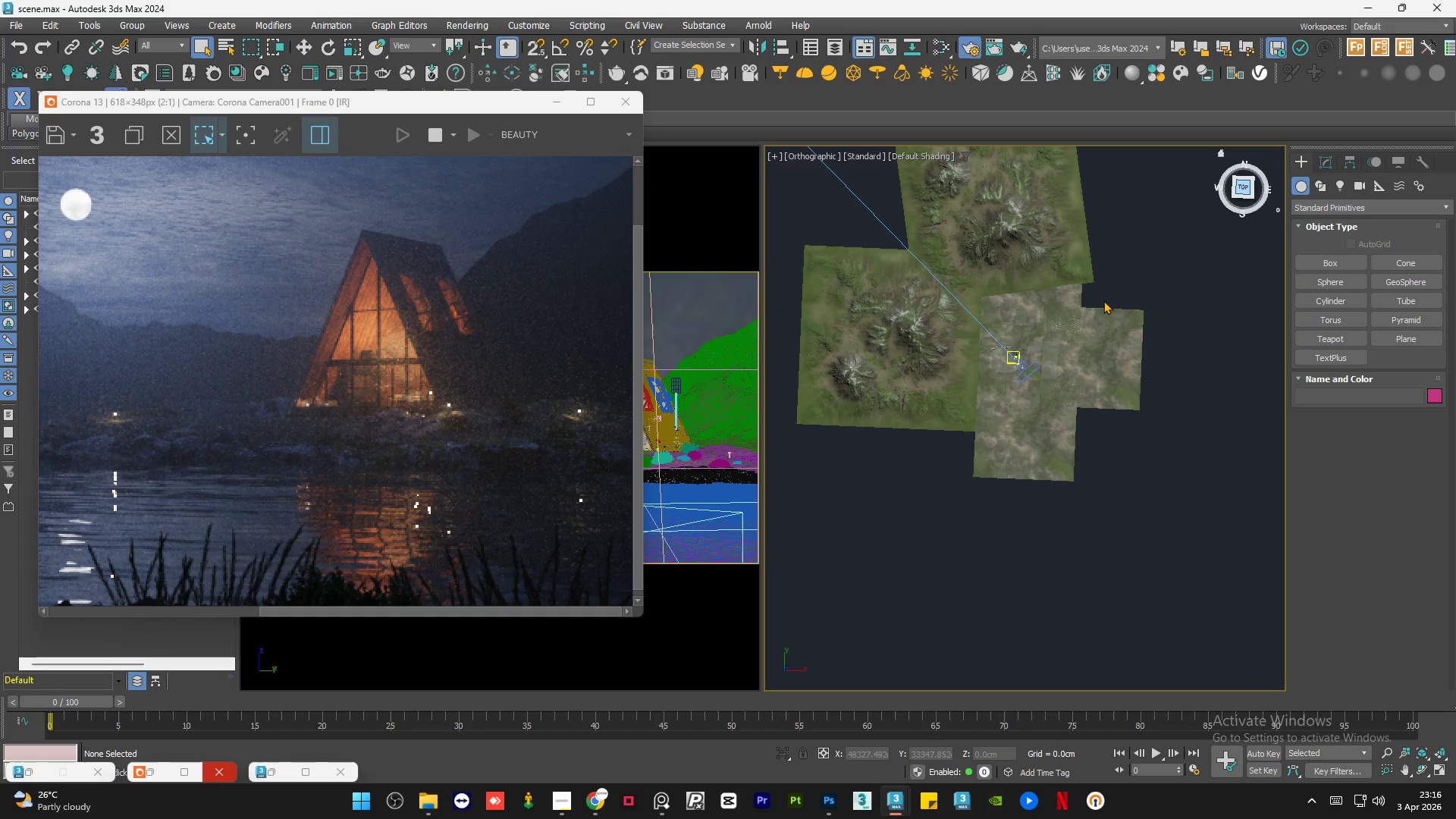 
scroll: coordinate [995, 347], scroll_direction: up, amount: 24.0
 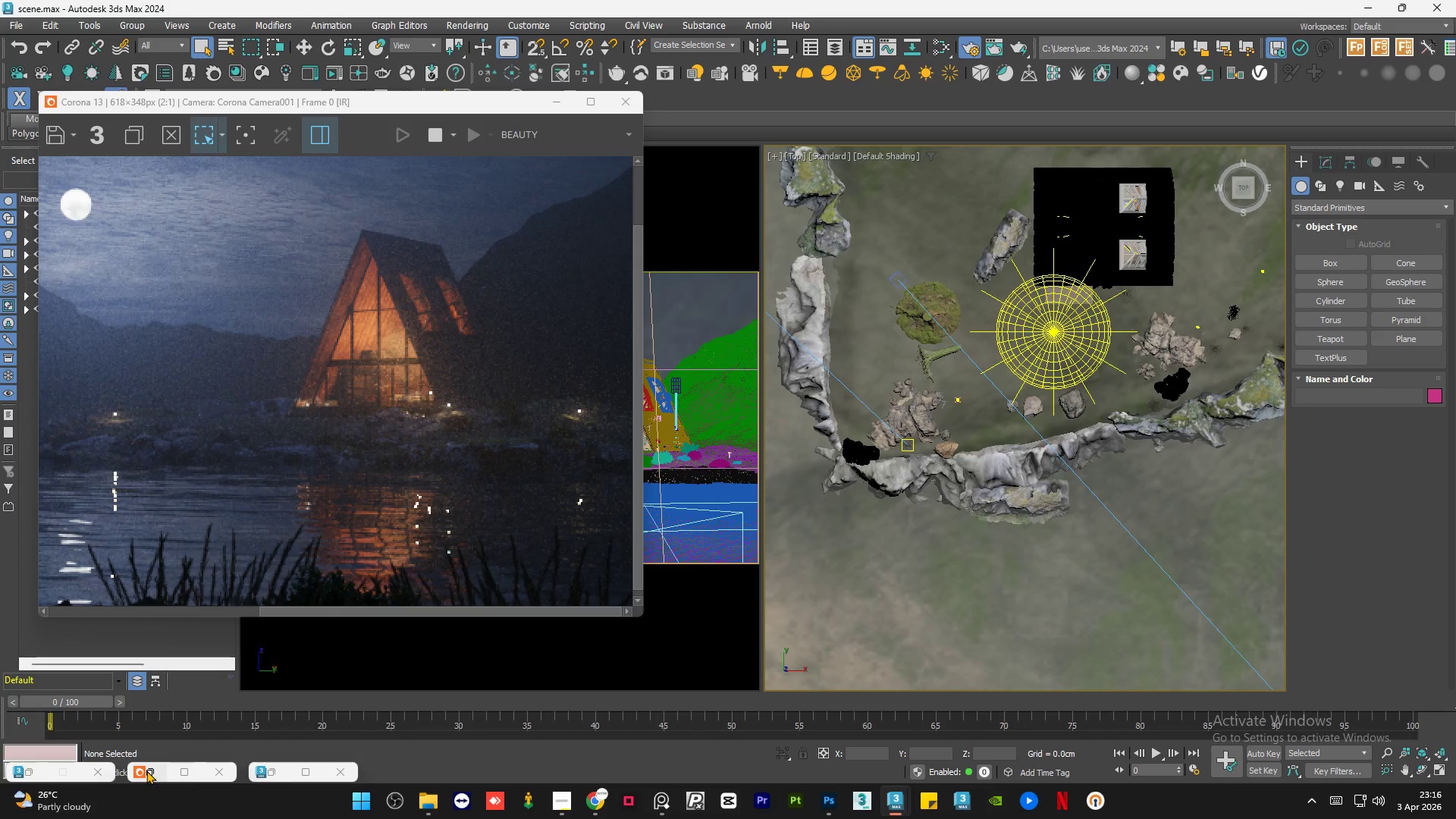 
left_click([152, 770])
 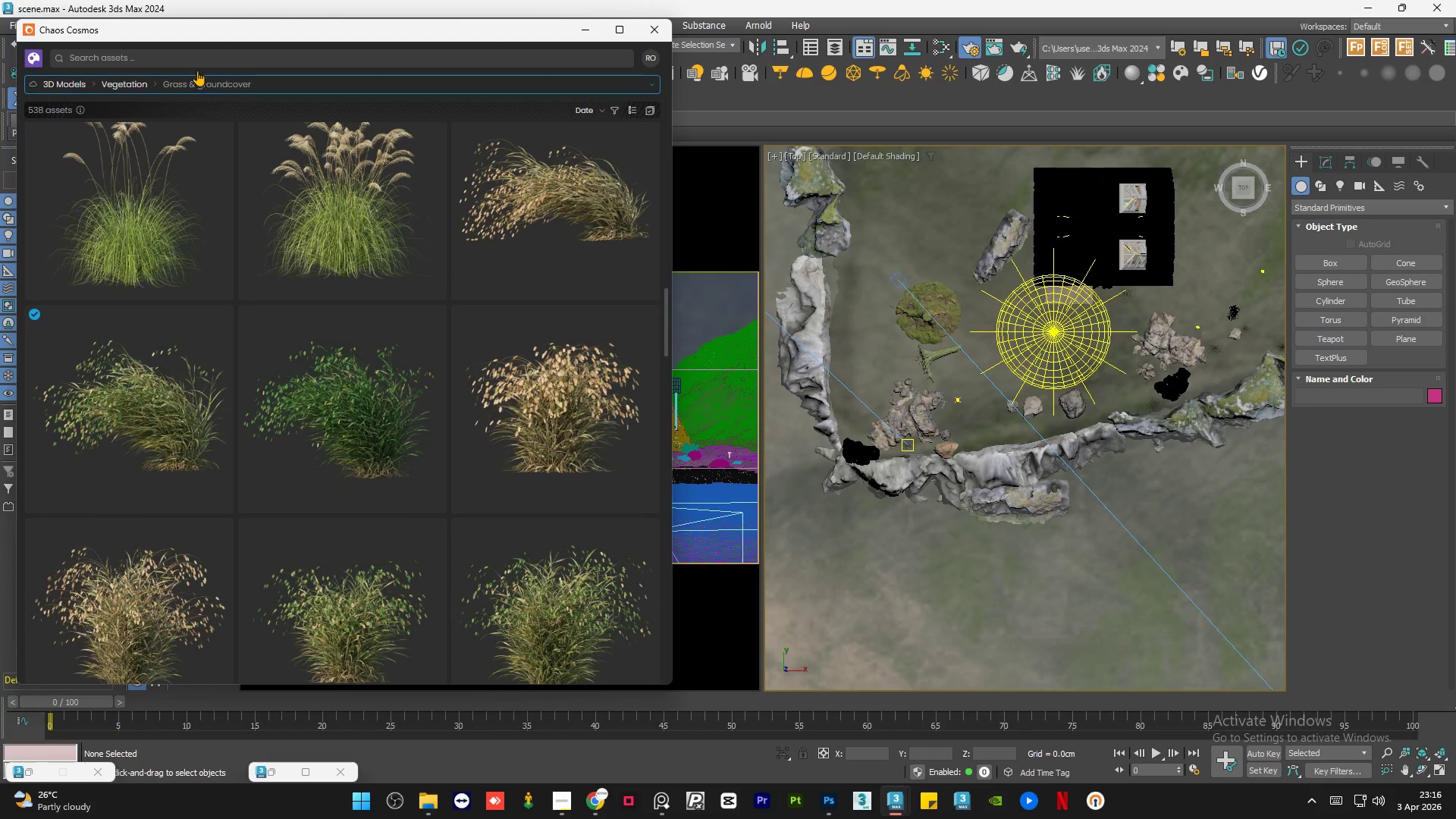 
left_click([194, 61])
 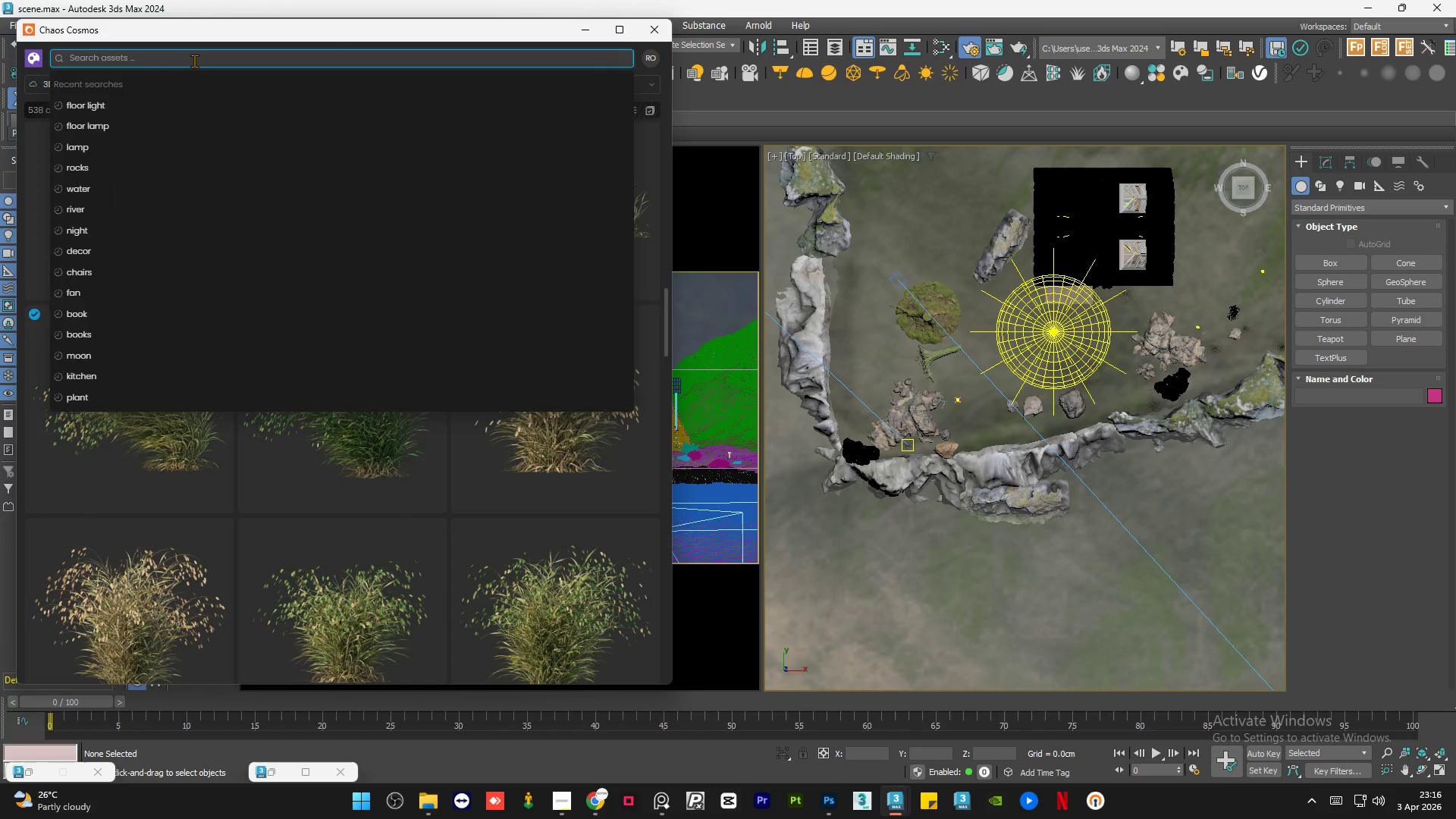 
type(cluster)
 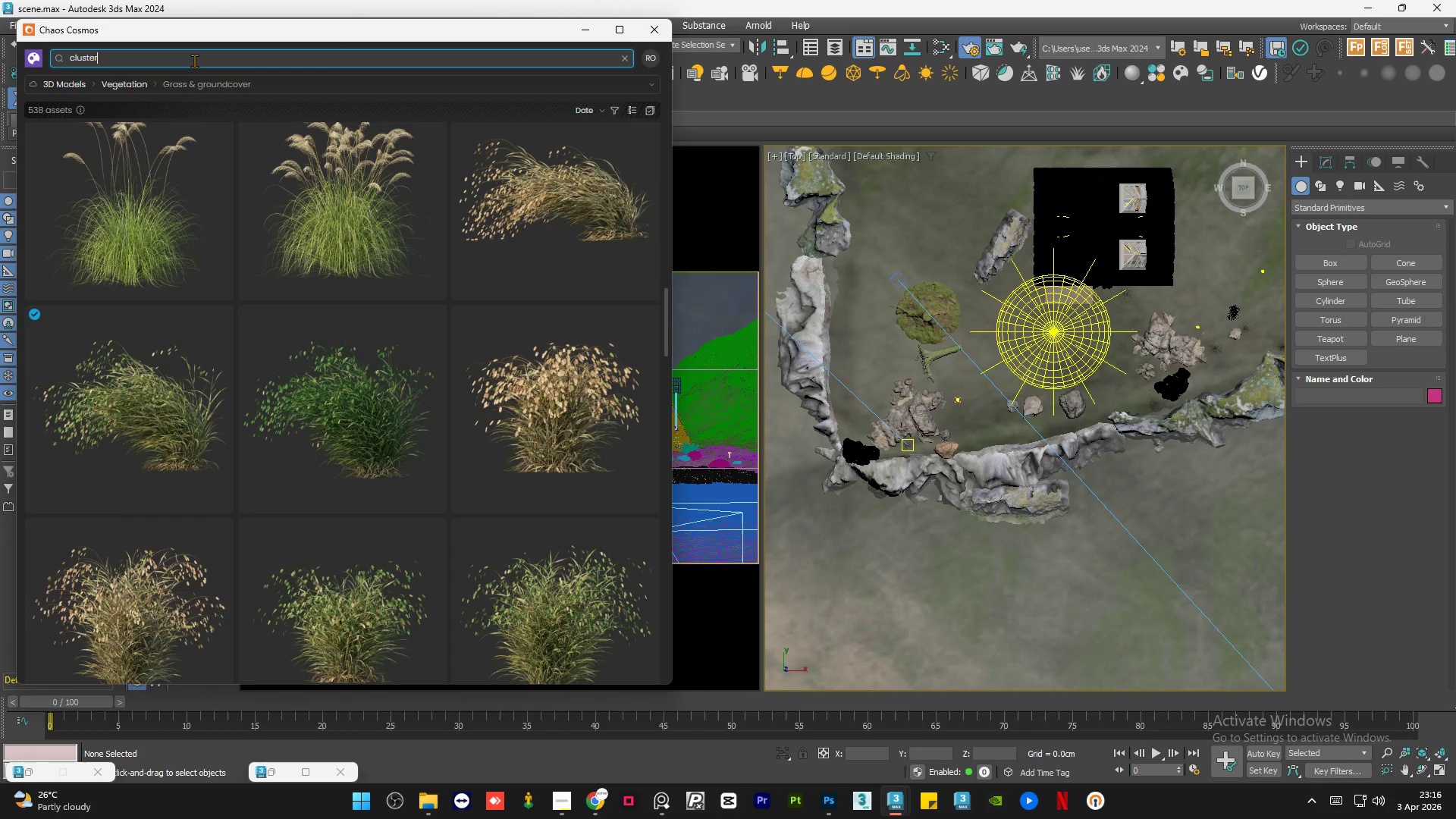 
key(Enter)
 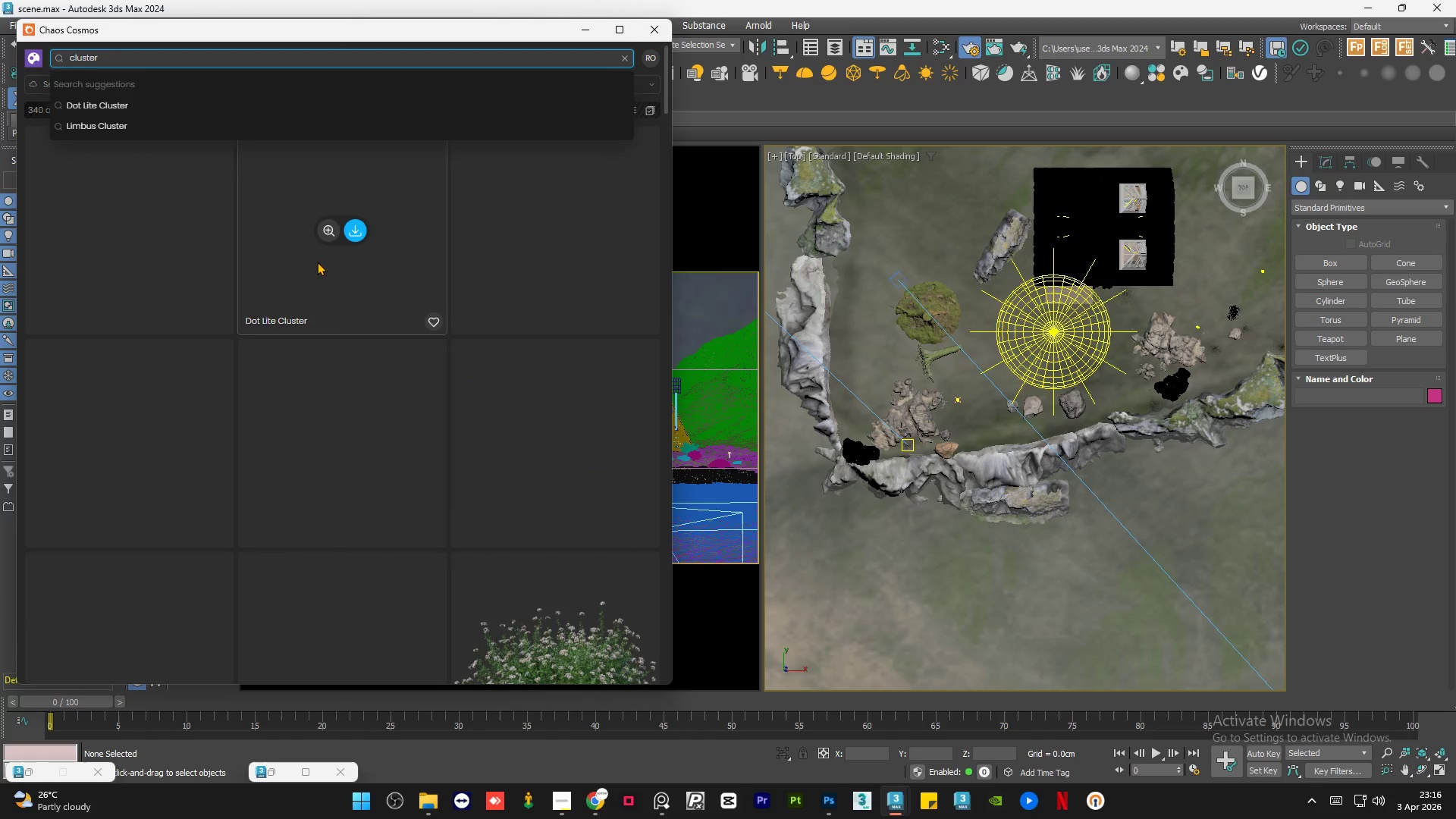 
left_click([316, 290])
 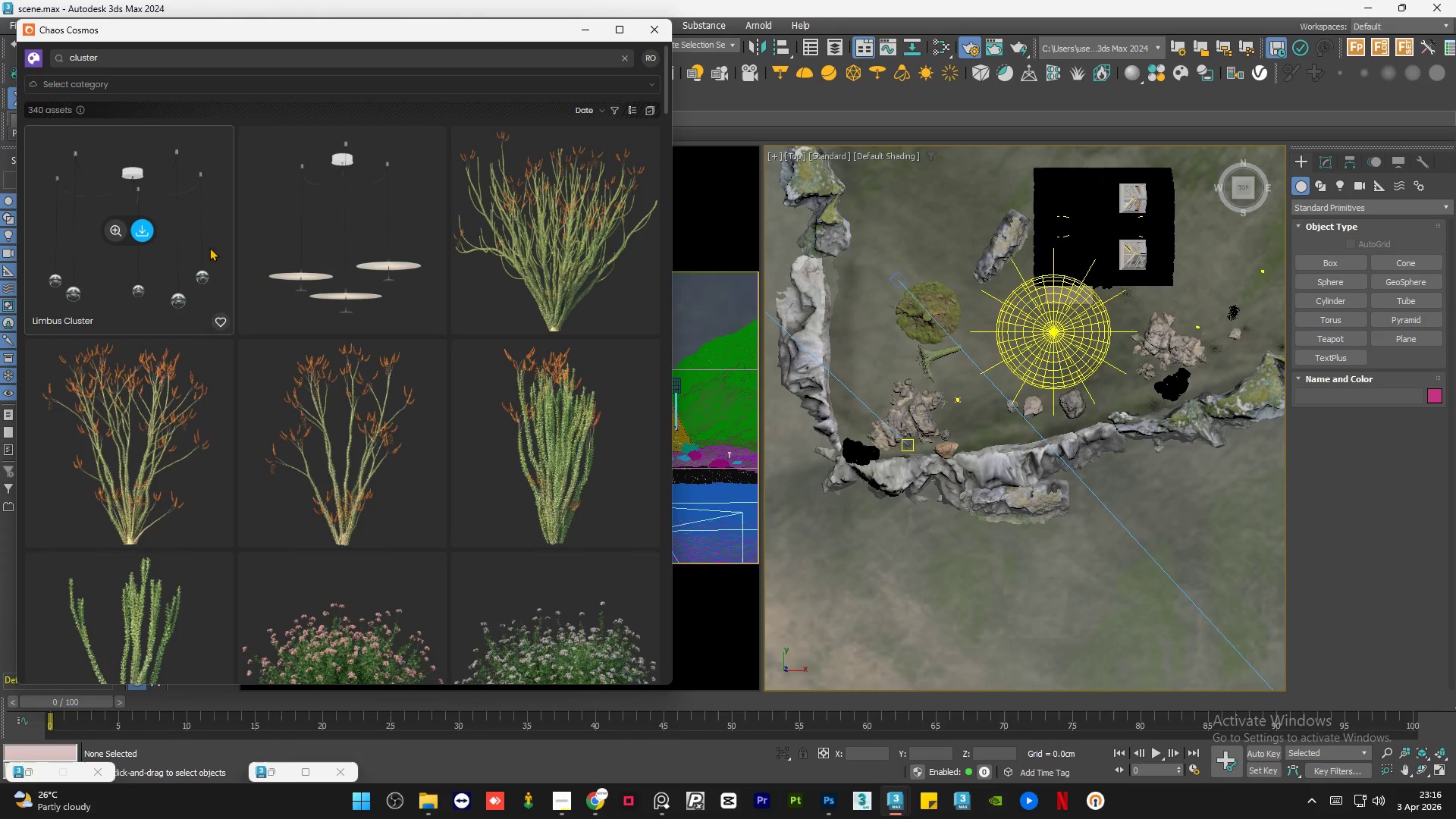 
scroll: coordinate [278, 417], scroll_direction: down, amount: 61.0
 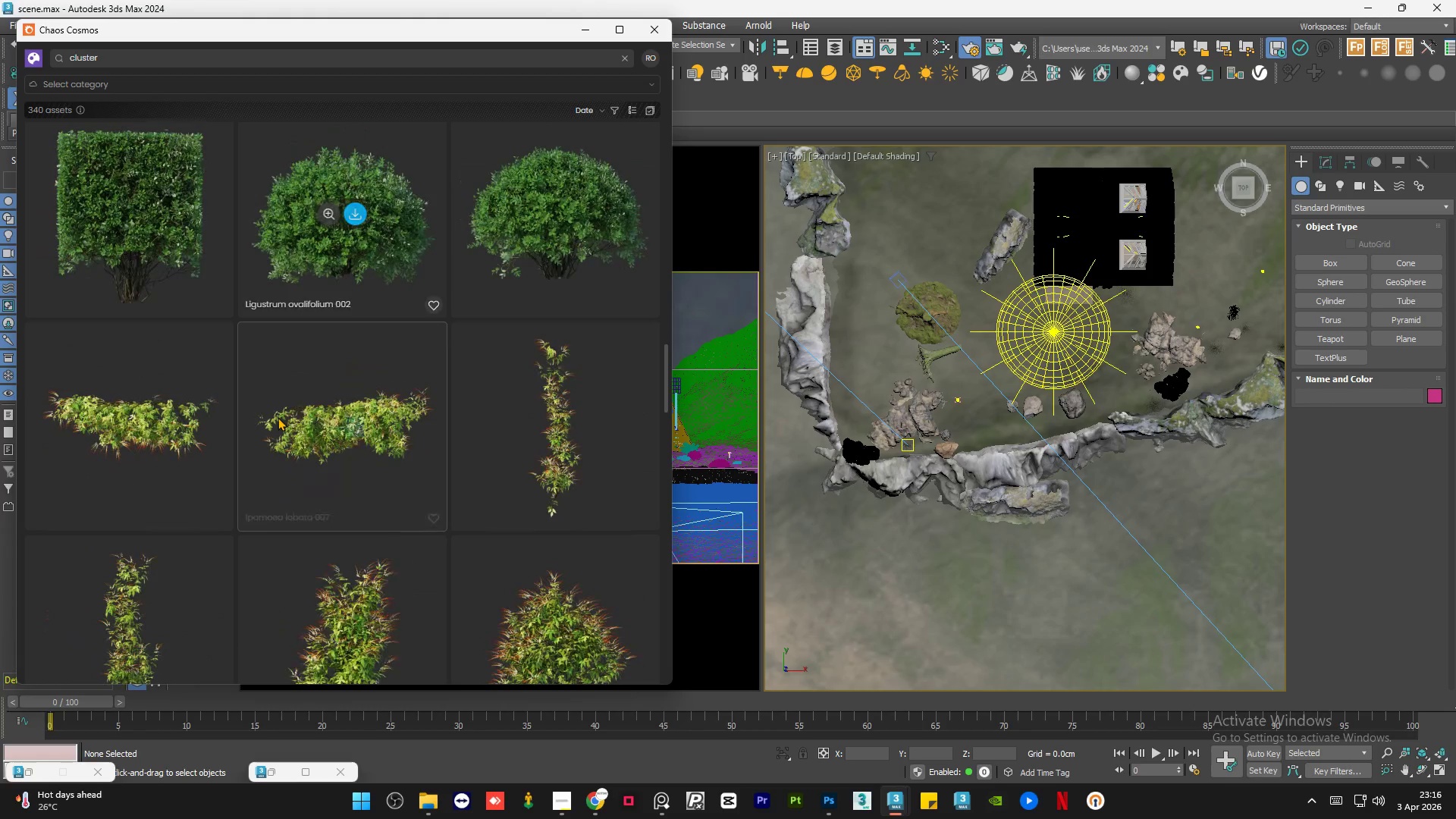 
scroll: coordinate [278, 417], scroll_direction: up, amount: 1.0
 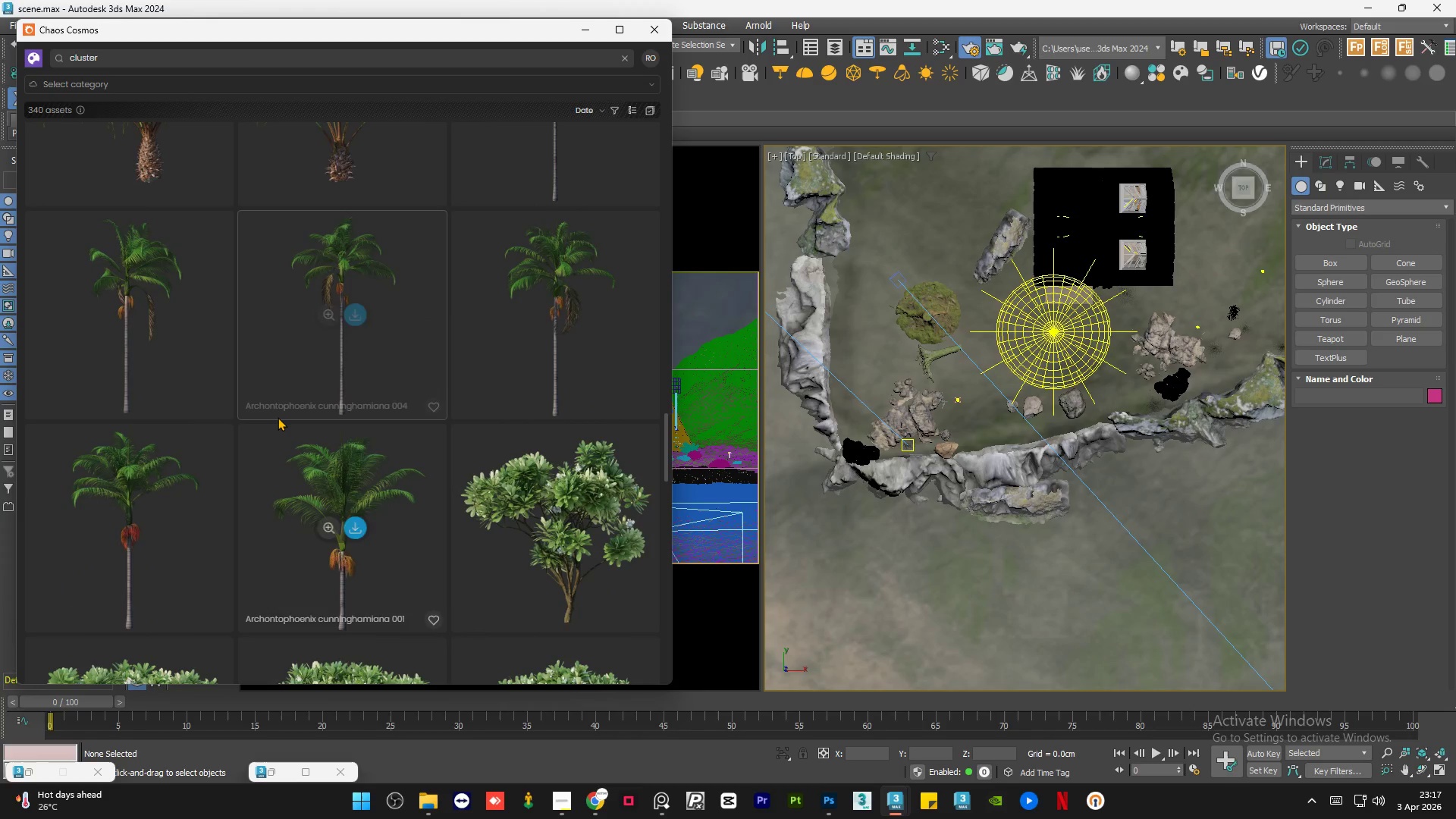 
scroll: coordinate [278, 417], scroll_direction: down, amount: 10.0
 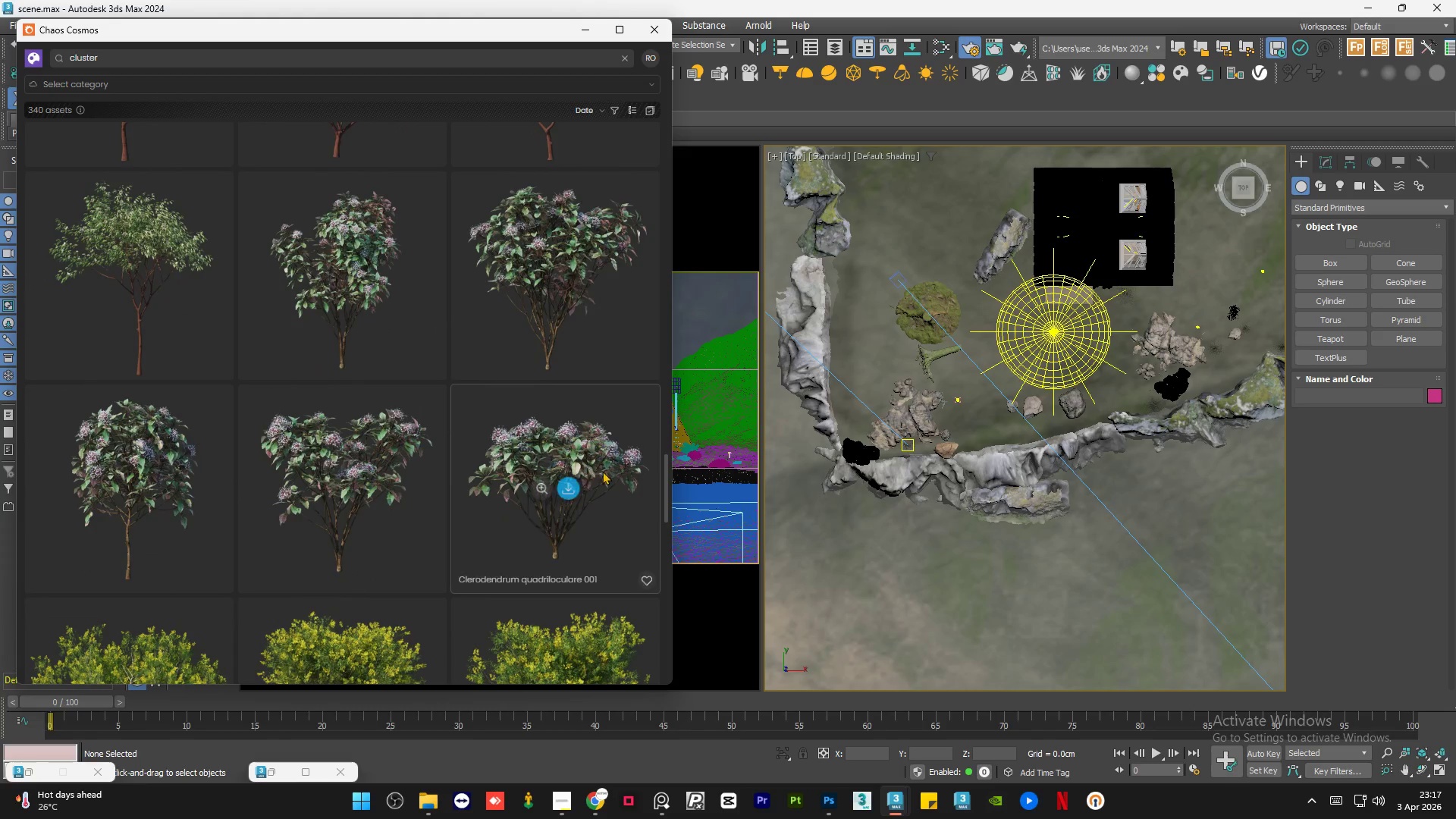 
left_click_drag(start_coordinate=[665, 476], to_coordinate=[664, 632])
 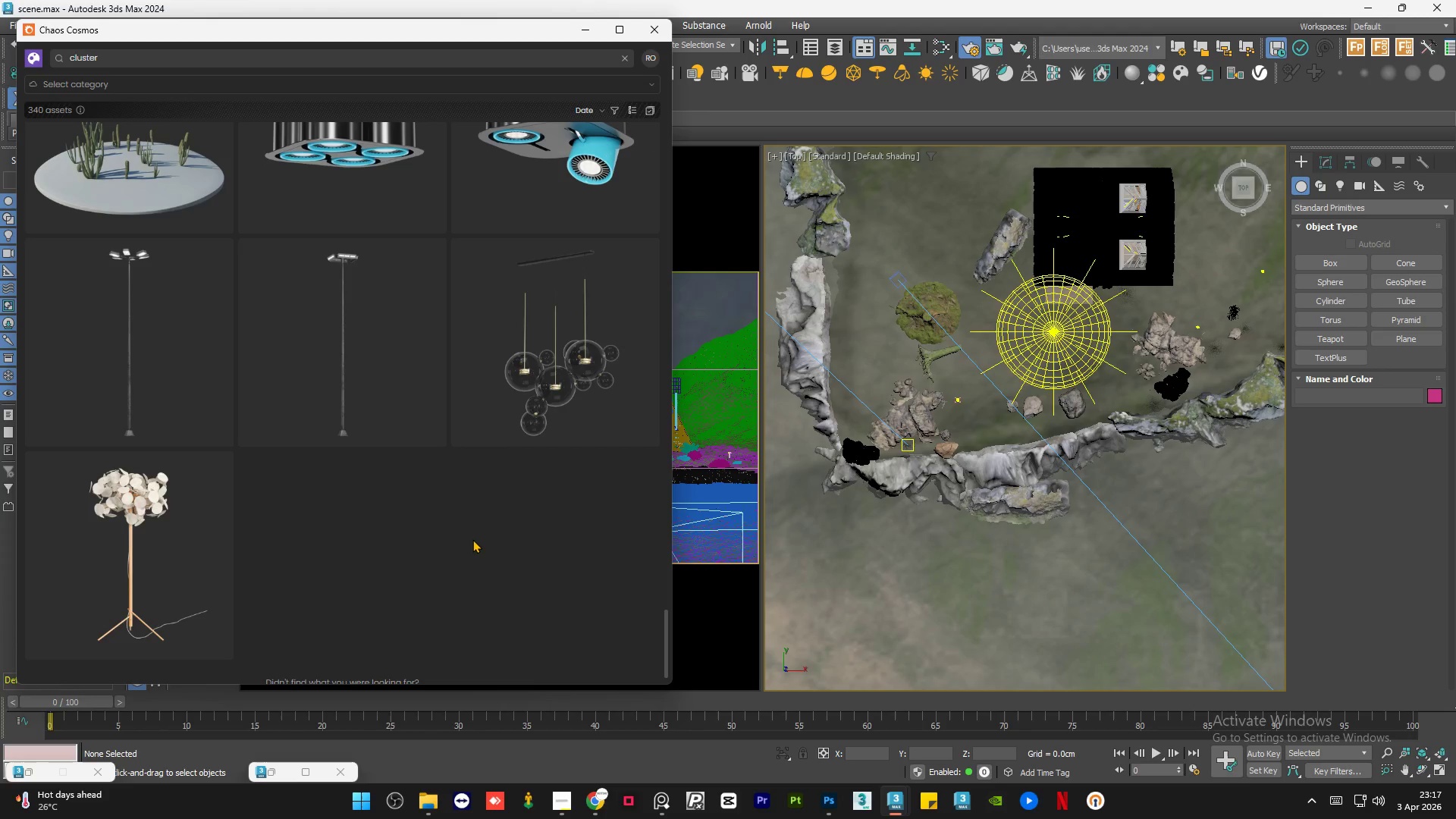 
scroll: coordinate [472, 540], scroll_direction: down, amount: 2.0
 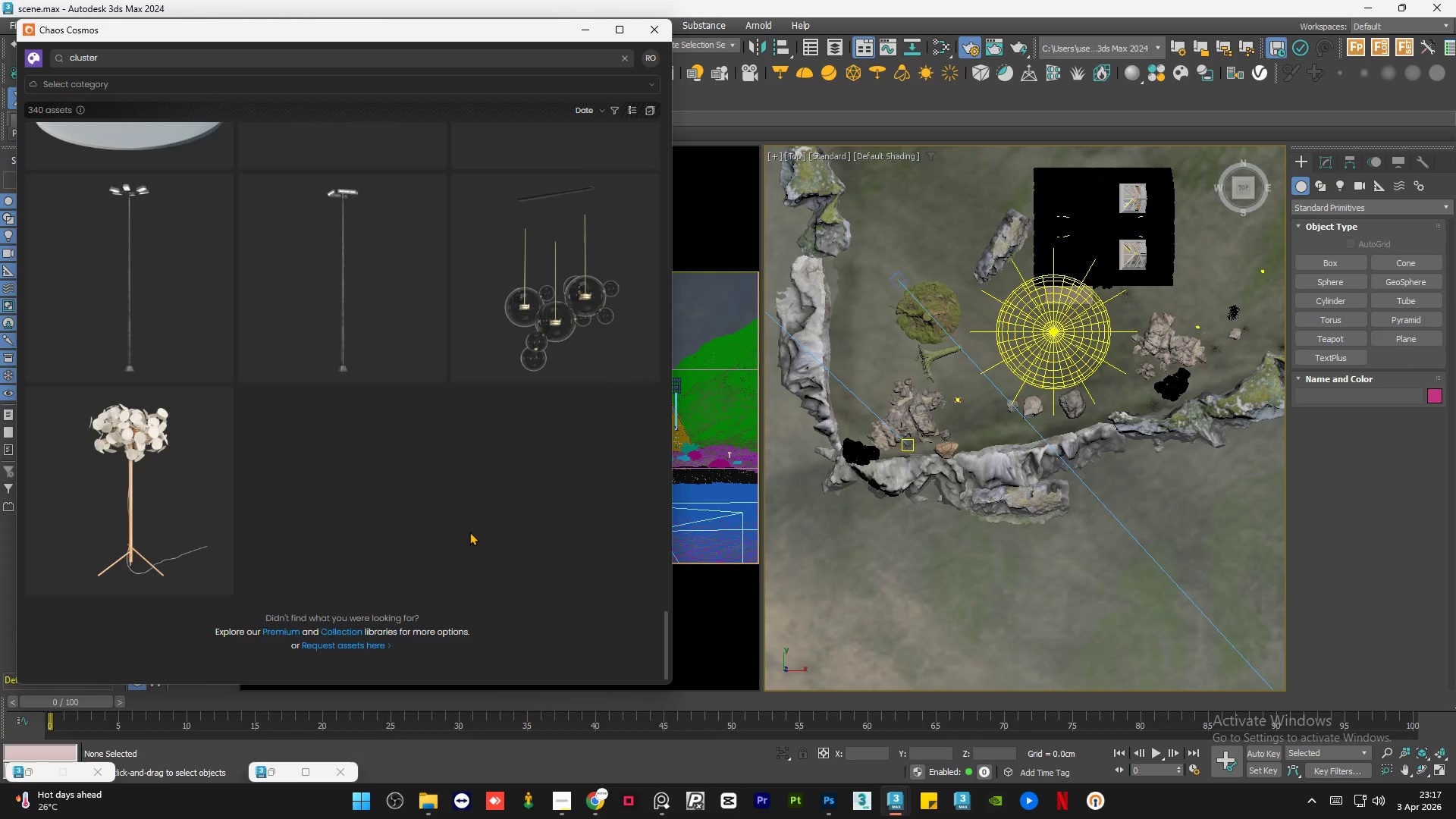 
scroll: coordinate [491, 358], scroll_direction: up, amount: 16.0
 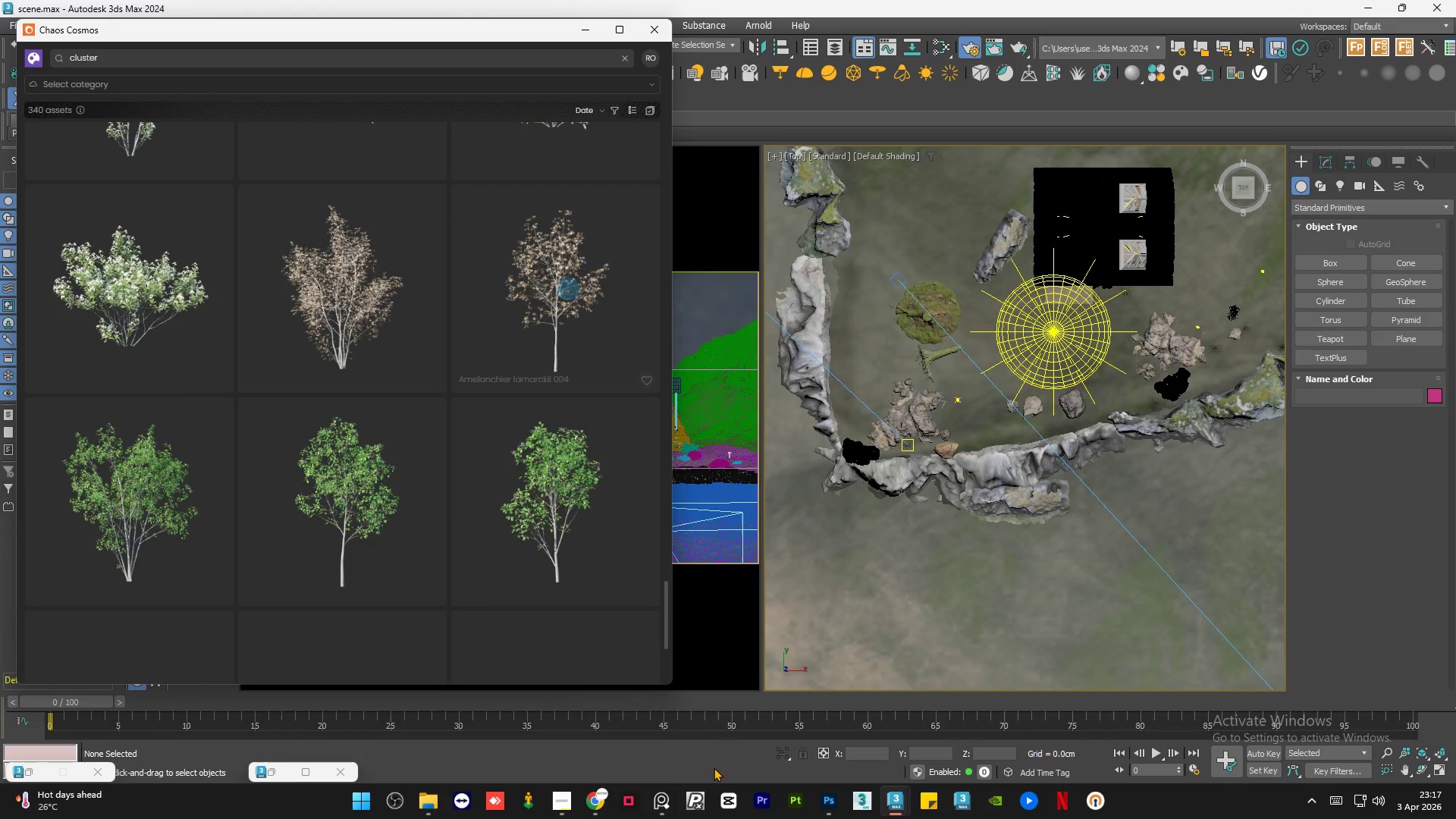 
left_click([662, 798])
 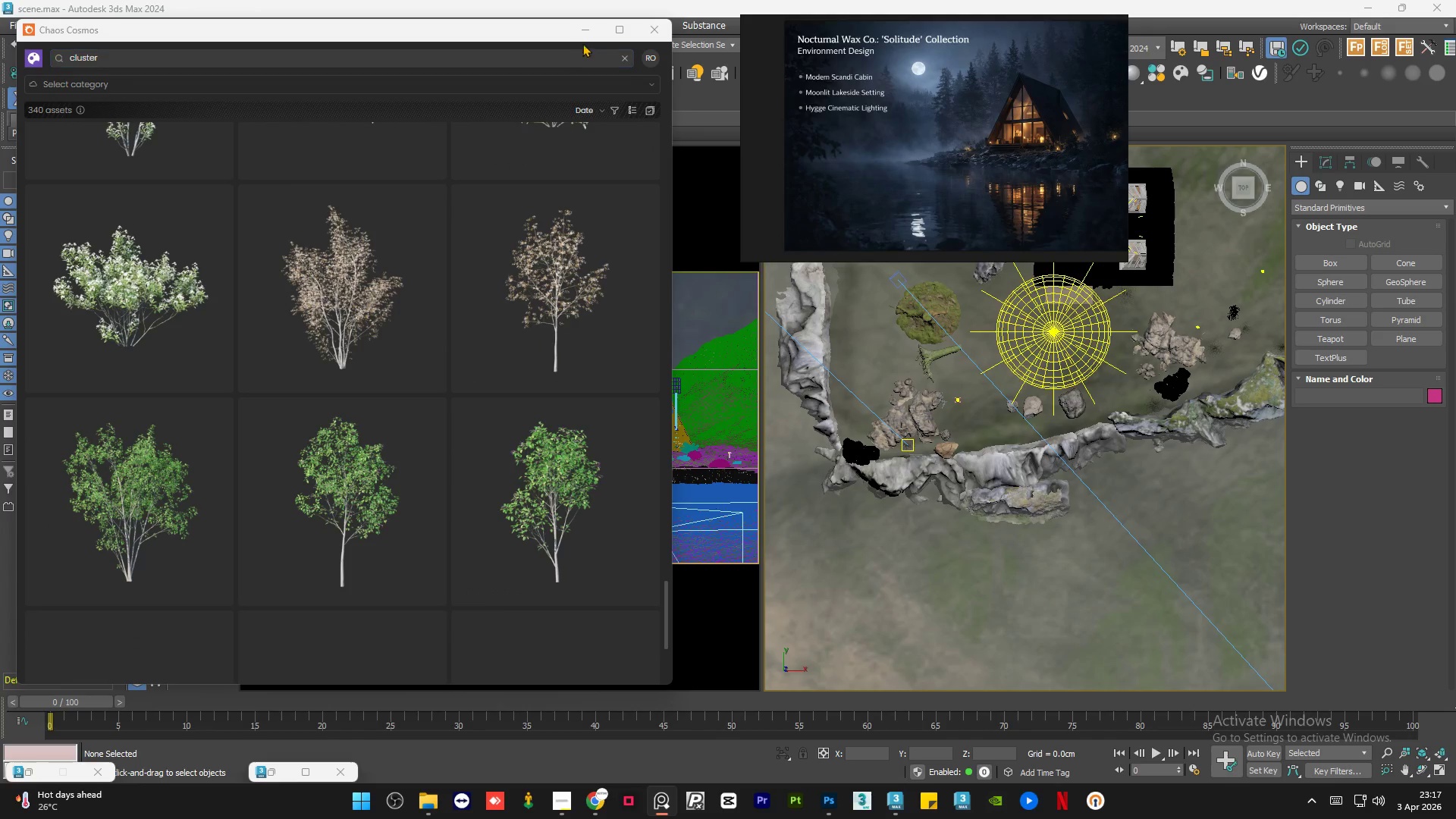 
left_click([585, 35])
 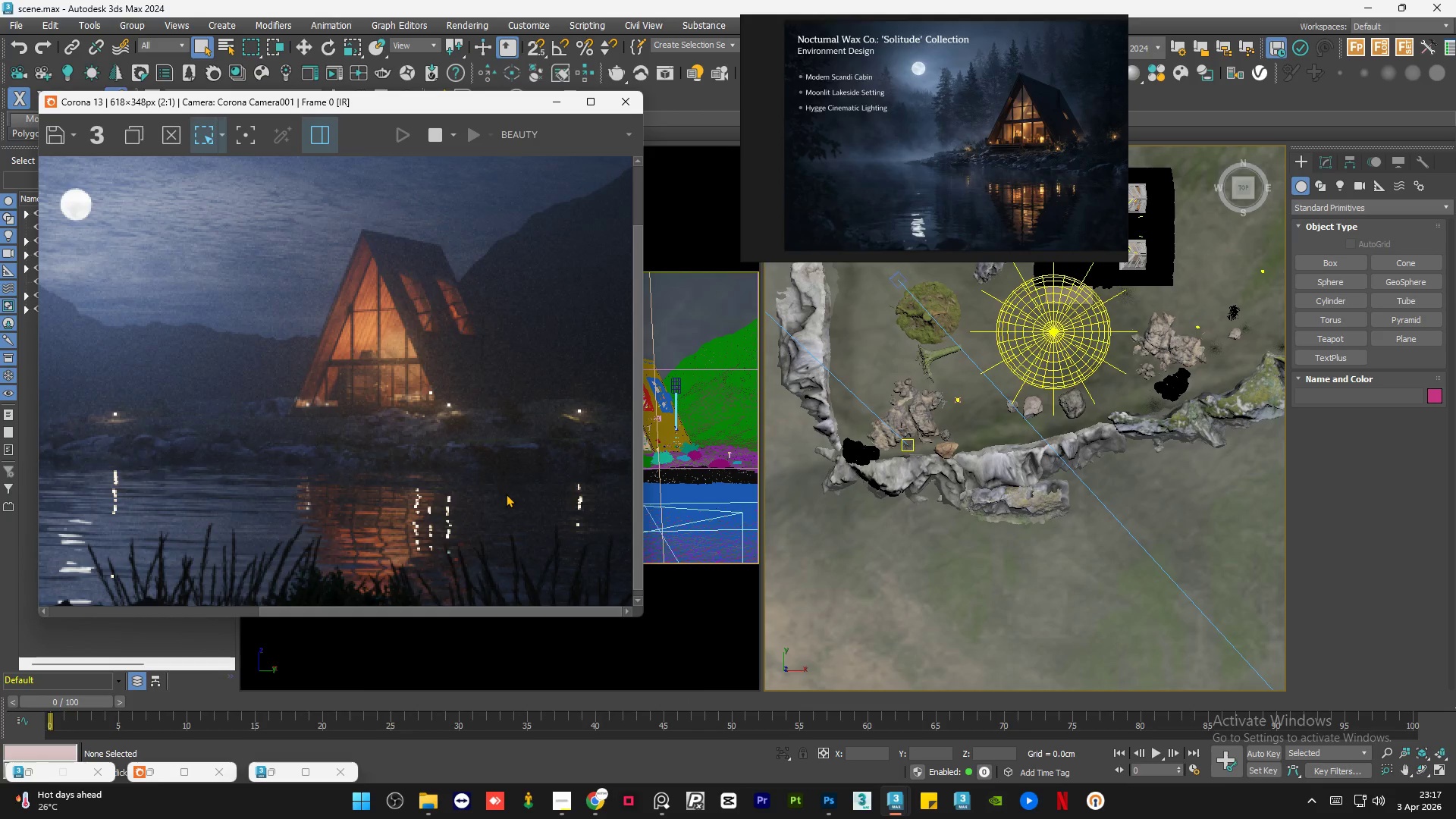 
scroll: coordinate [495, 480], scroll_direction: down, amount: 1.0
 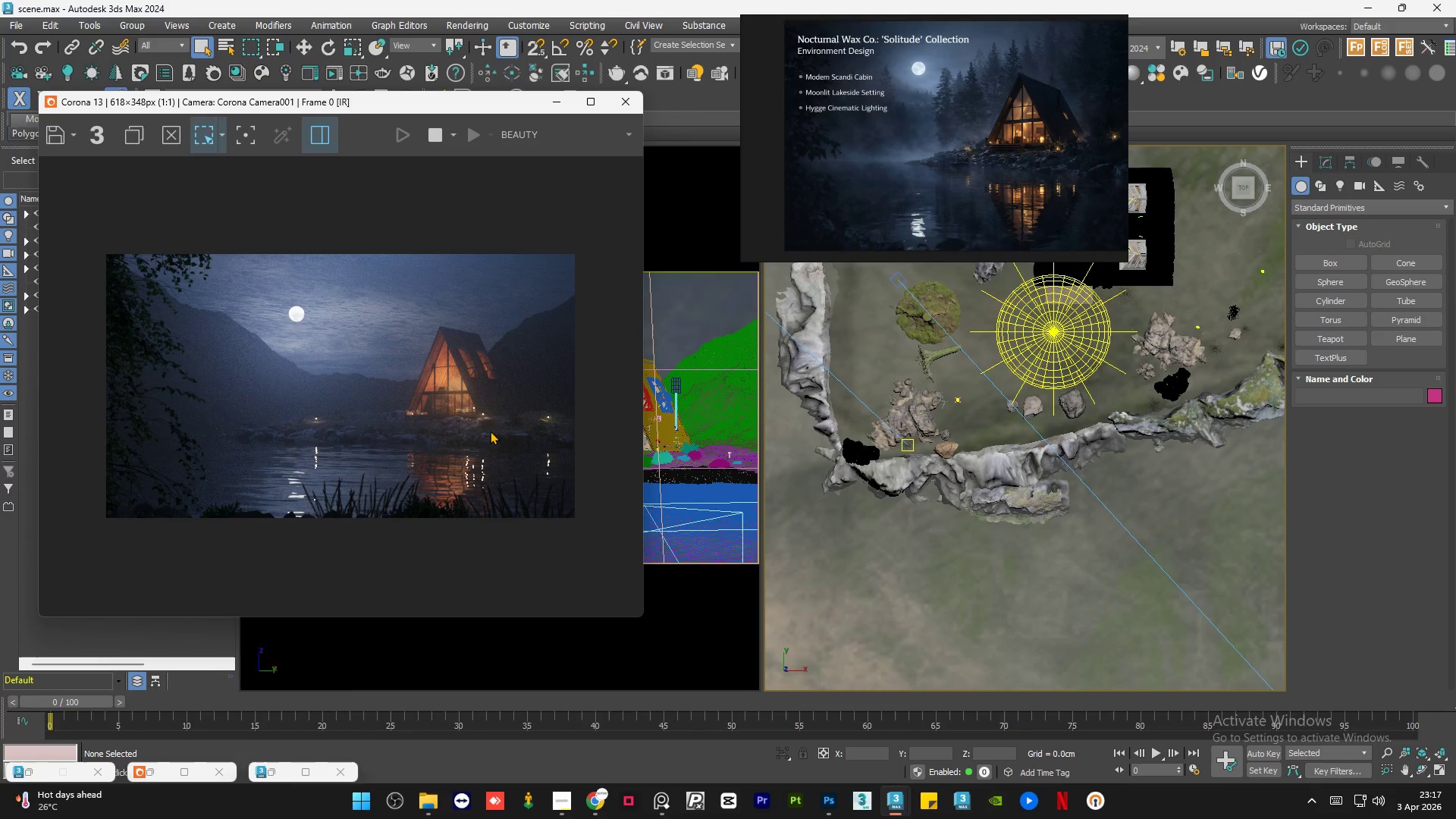 
wait(7.73)
 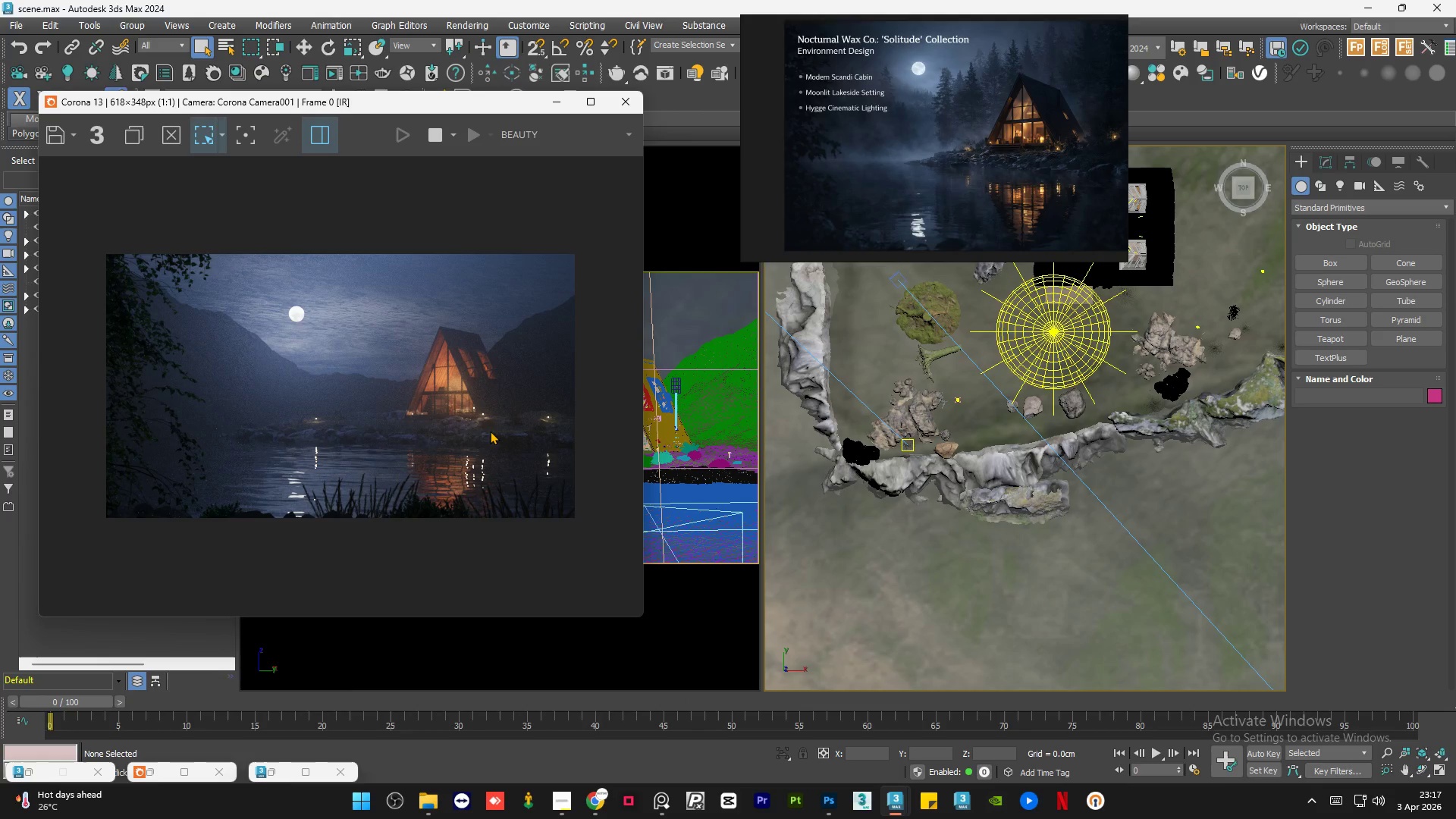 
scroll: coordinate [265, 331], scroll_direction: up, amount: 1.0
 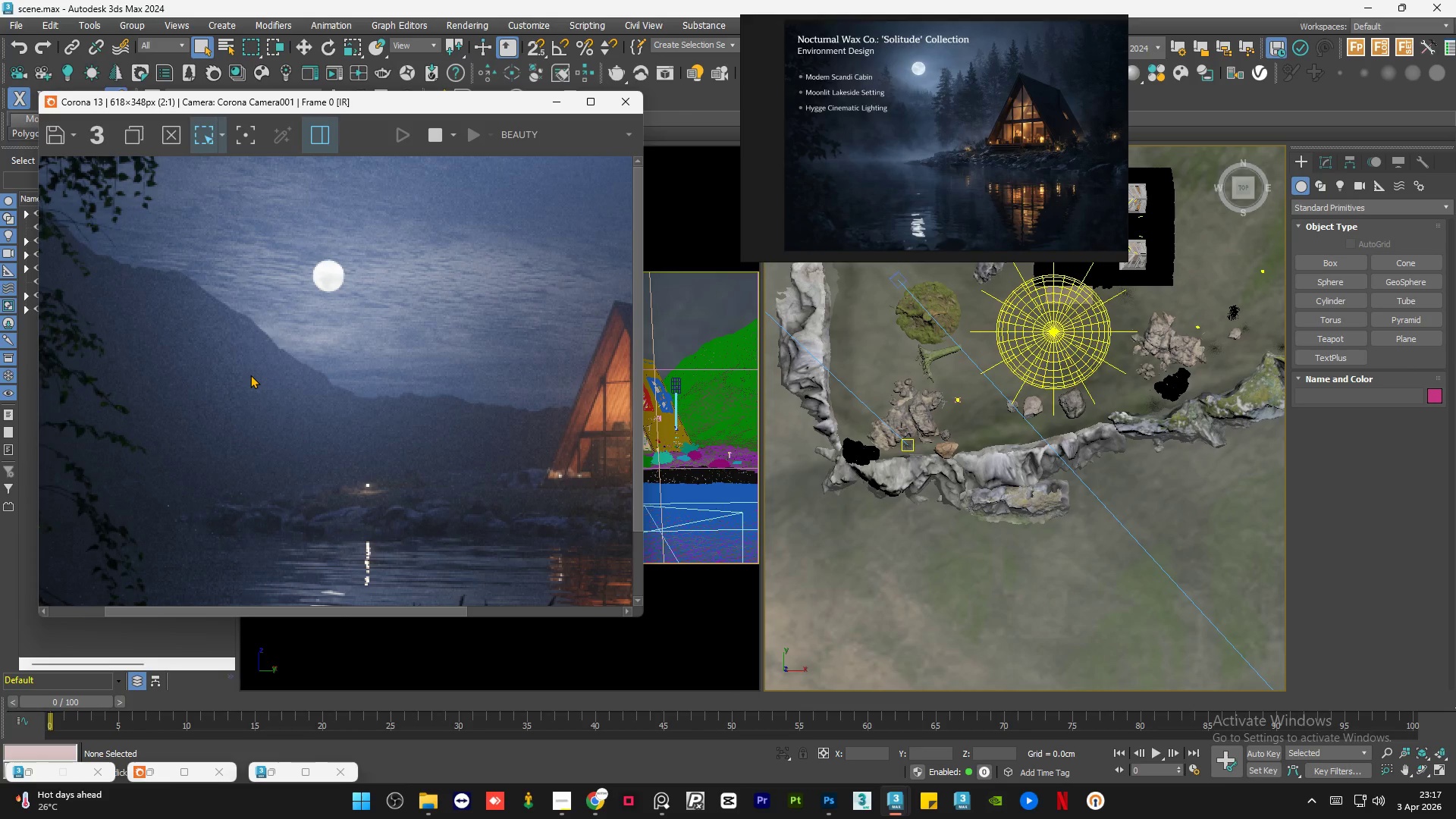 
scroll: coordinate [249, 375], scroll_direction: down, amount: 1.0
 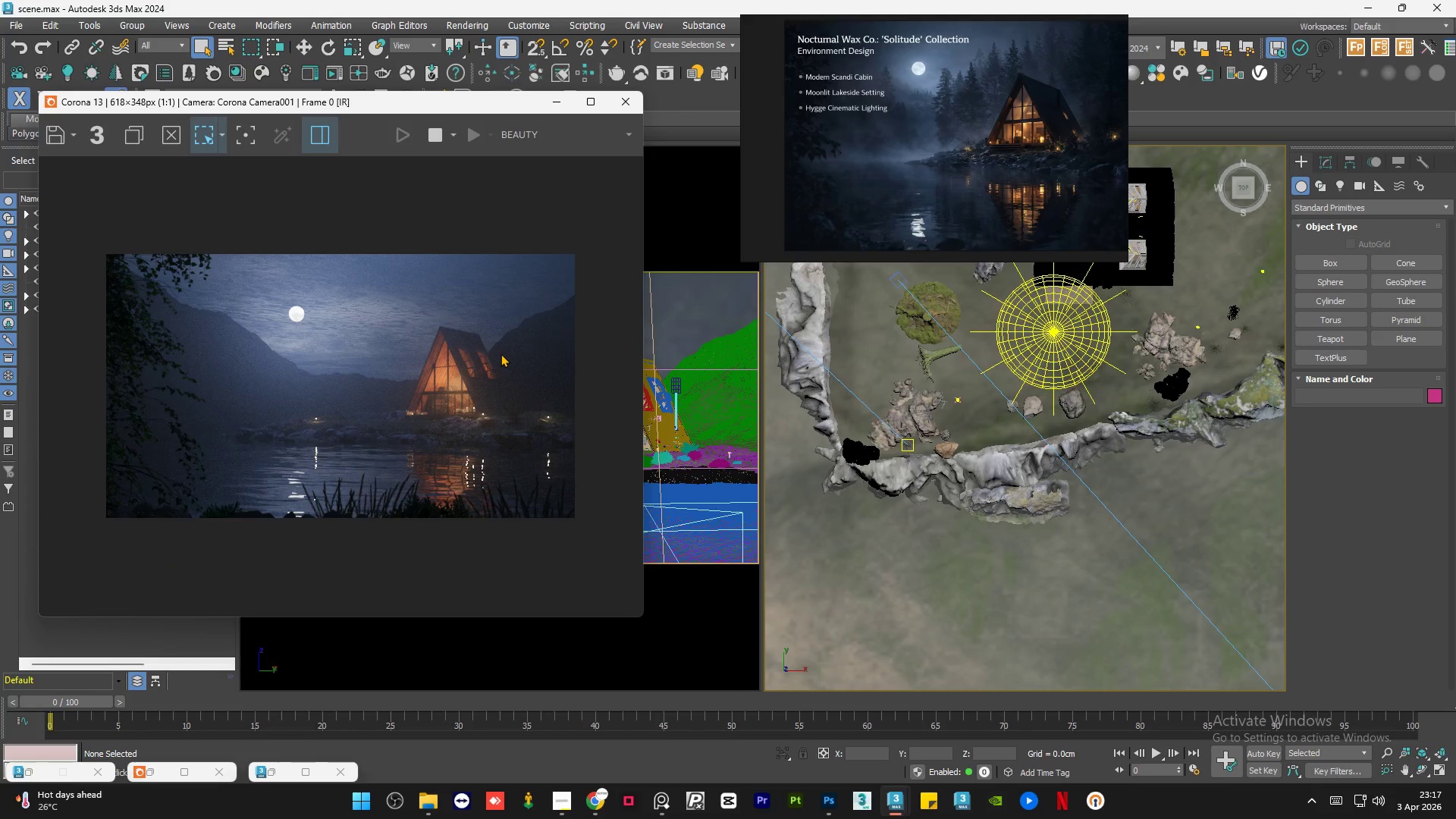 
scroll: coordinate [519, 368], scroll_direction: up, amount: 2.0
 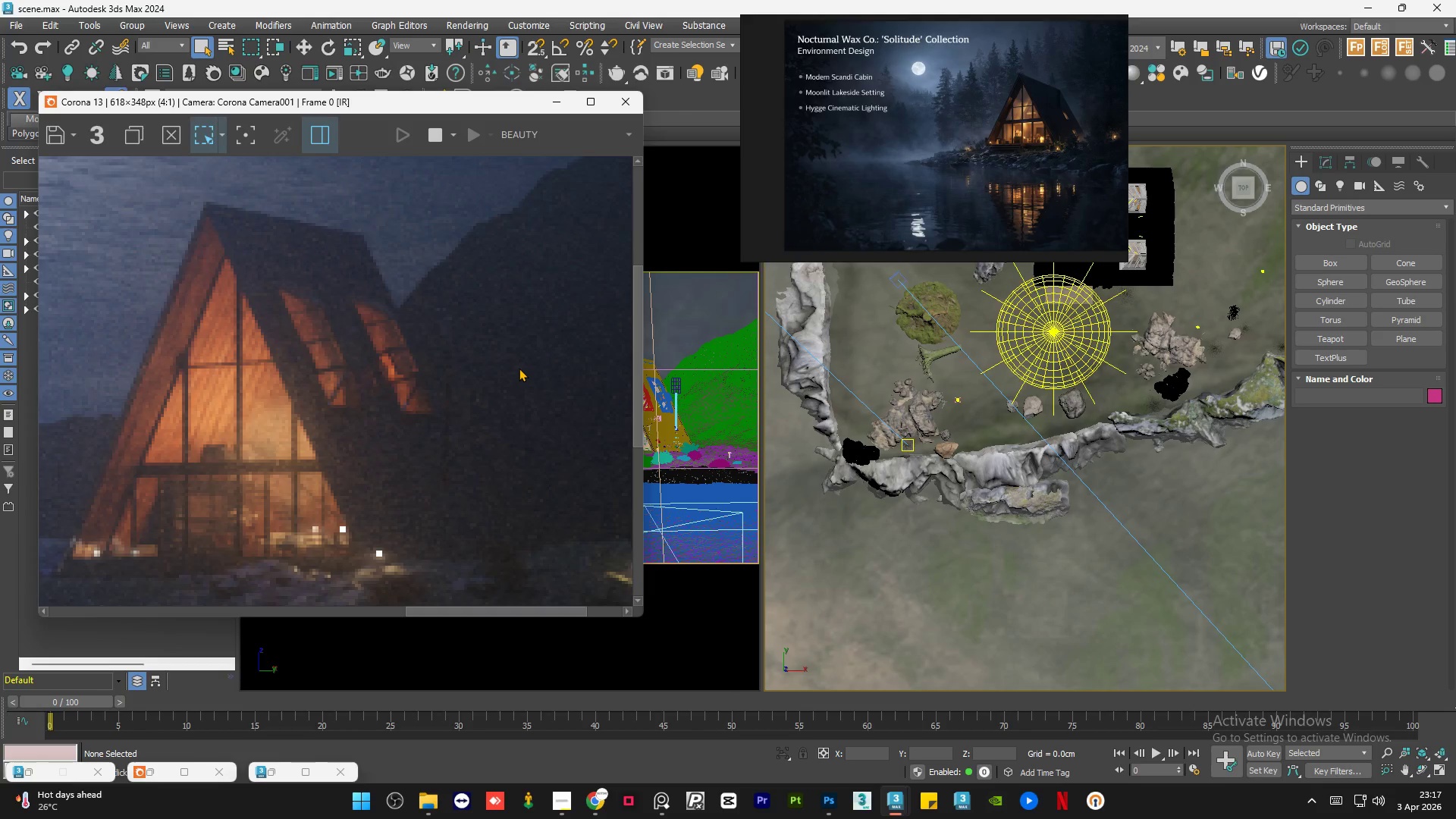 
scroll: coordinate [519, 368], scroll_direction: down, amount: 1.0
 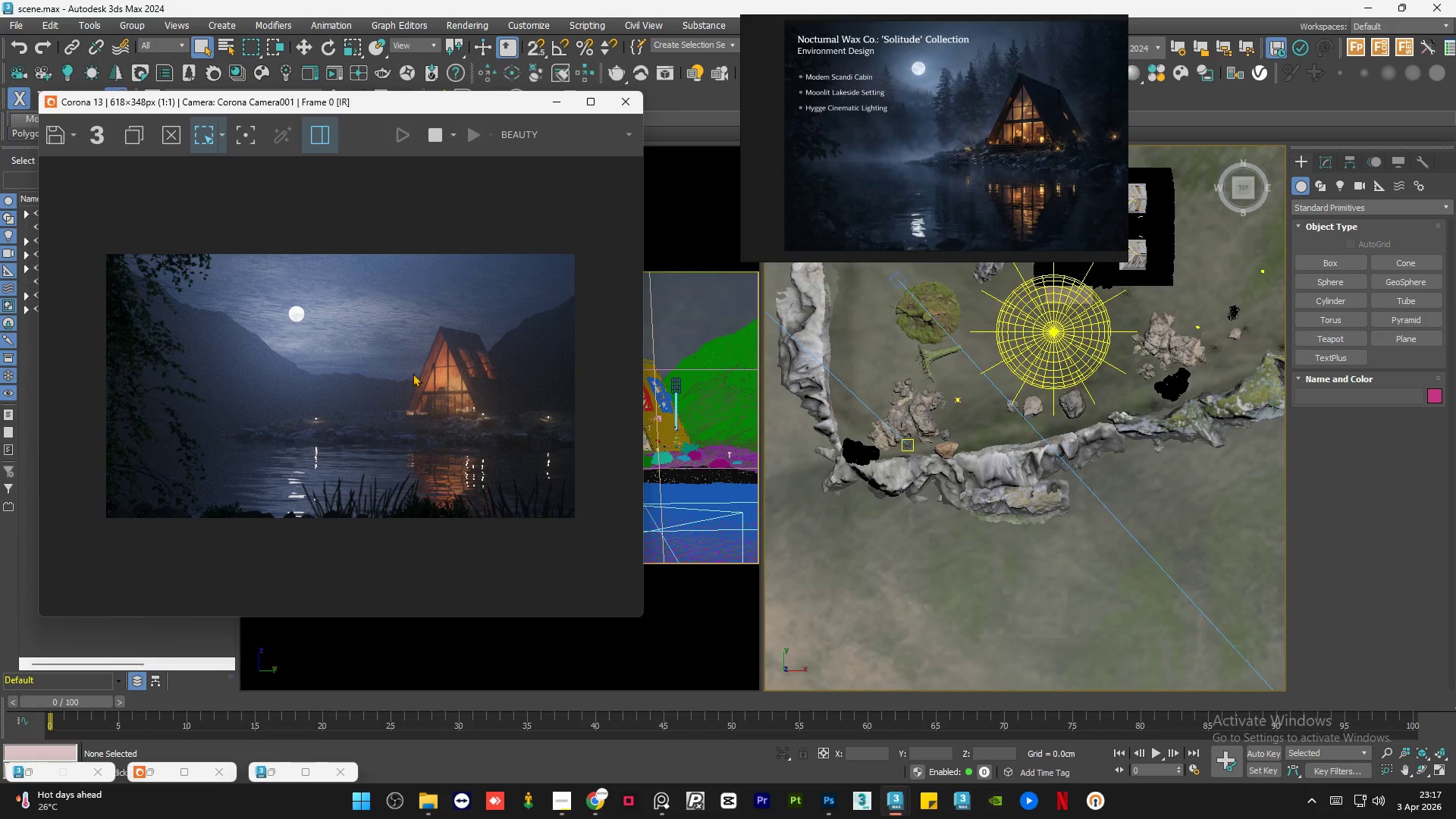 
scroll: coordinate [223, 368], scroll_direction: up, amount: 1.0
 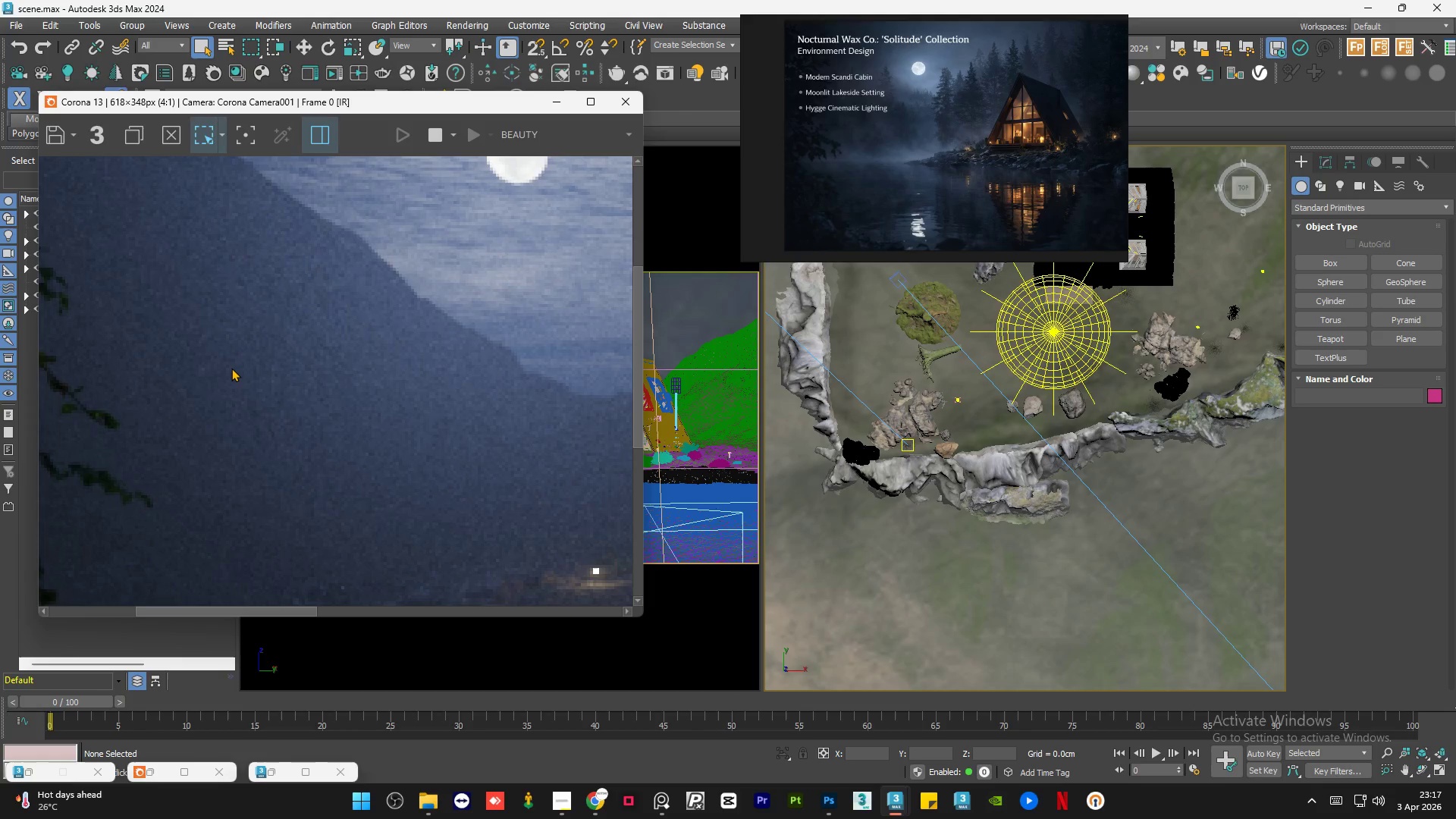 
scroll: coordinate [231, 368], scroll_direction: down, amount: 2.0
 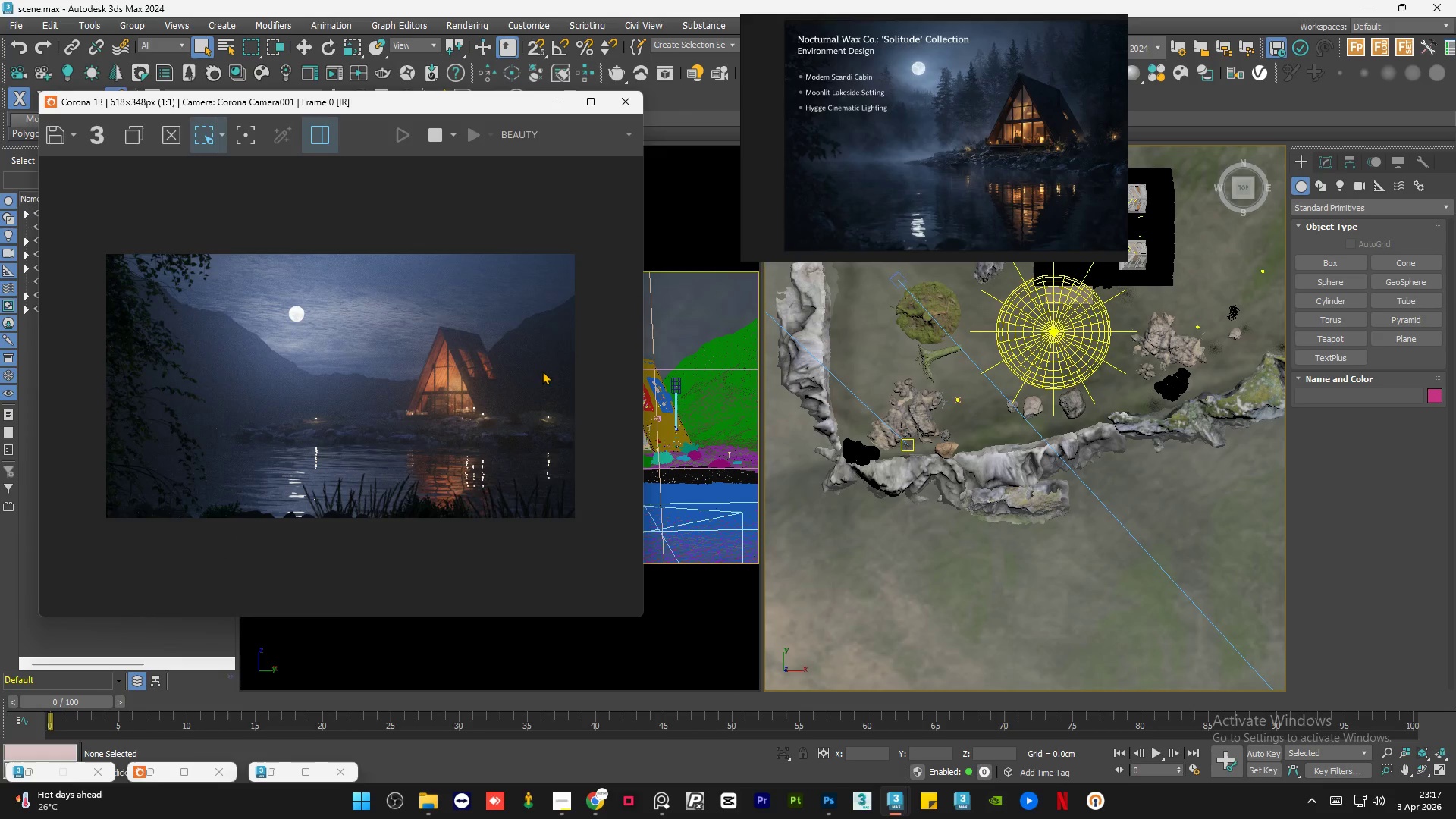 
scroll: coordinate [577, 320], scroll_direction: up, amount: 3.0
 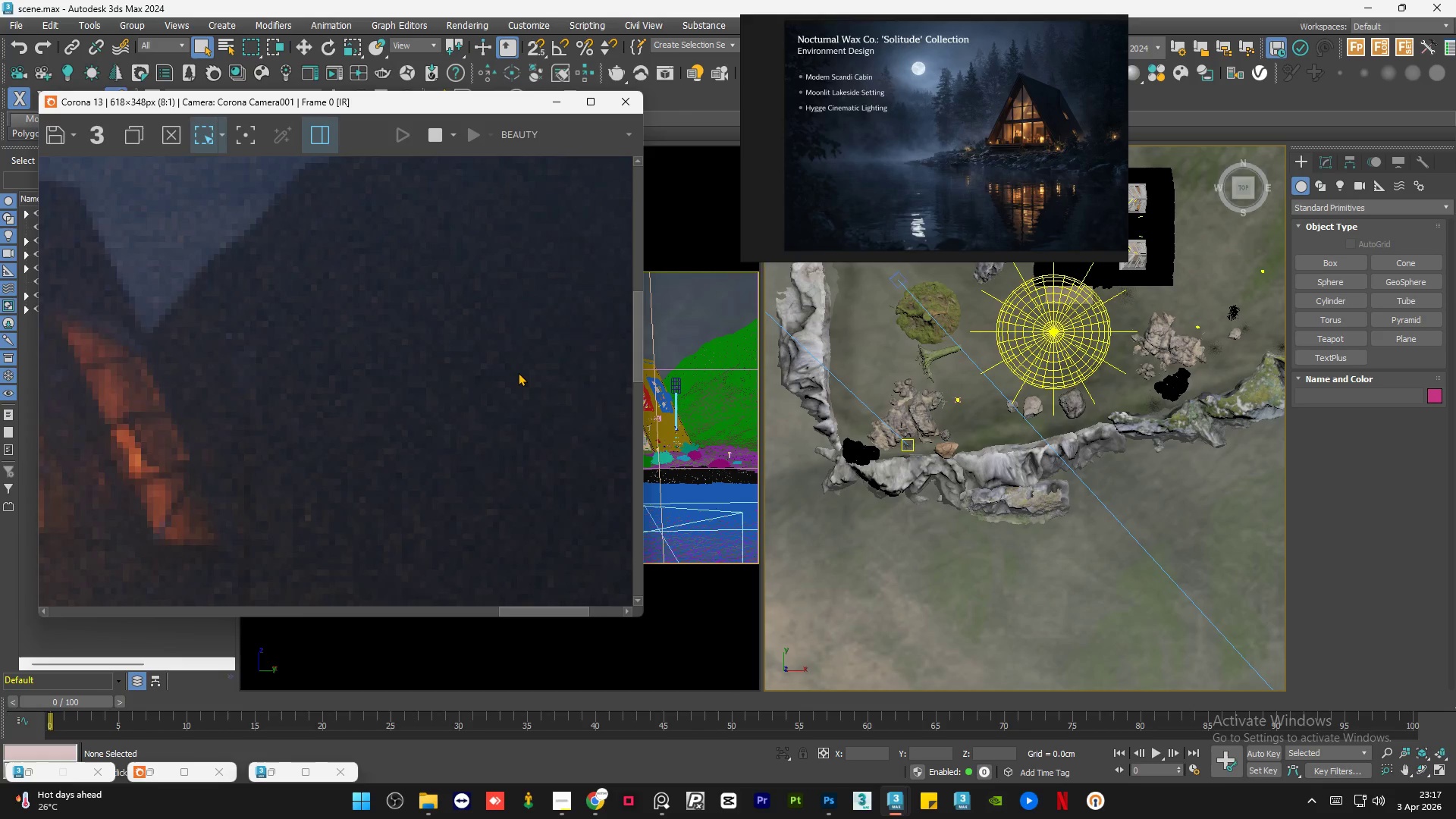 
scroll: coordinate [491, 400], scroll_direction: down, amount: 3.0
 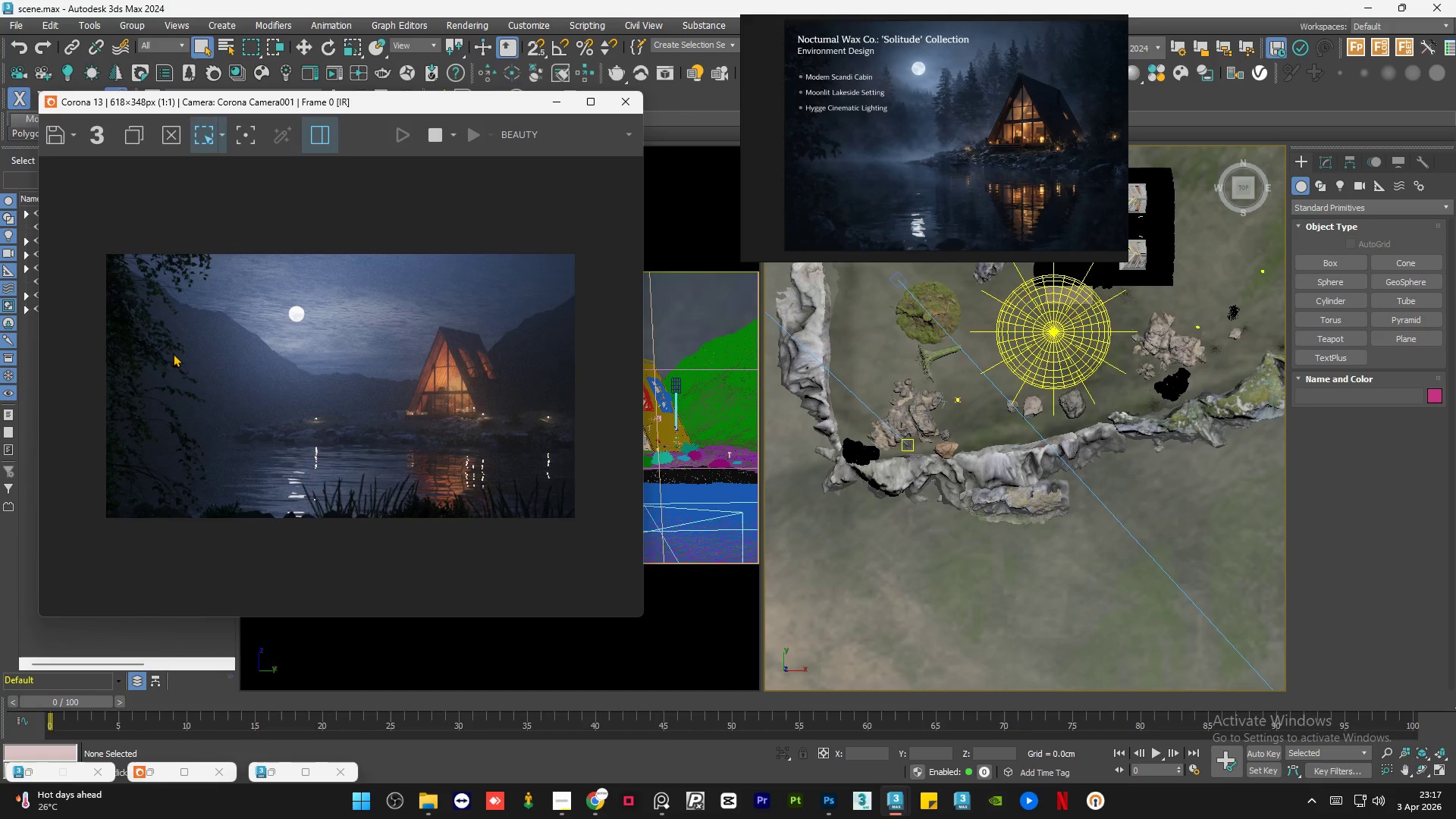 
scroll: coordinate [173, 353], scroll_direction: none, amount: 0.0
 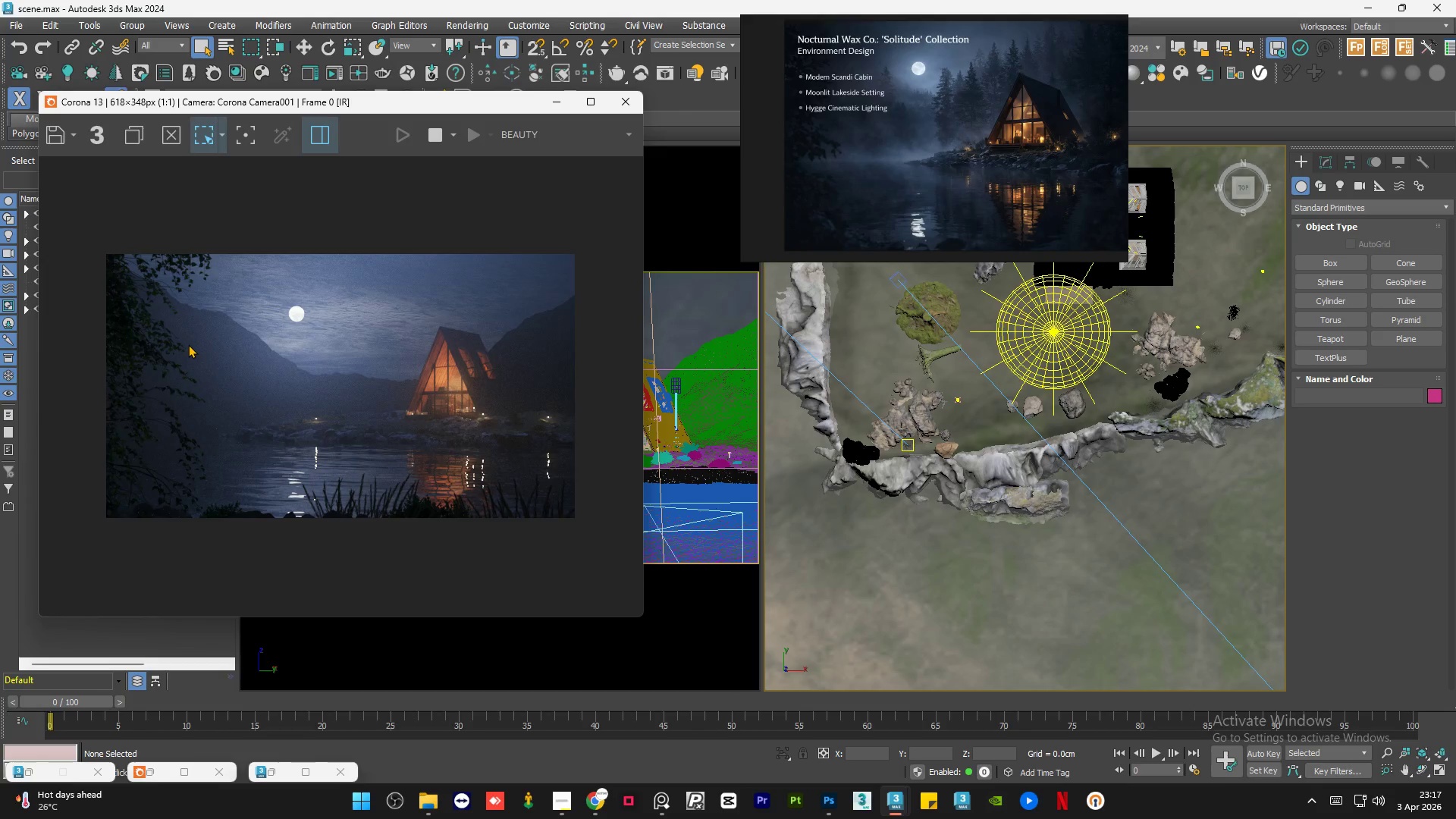 
scroll: coordinate [190, 338], scroll_direction: up, amount: 2.0
 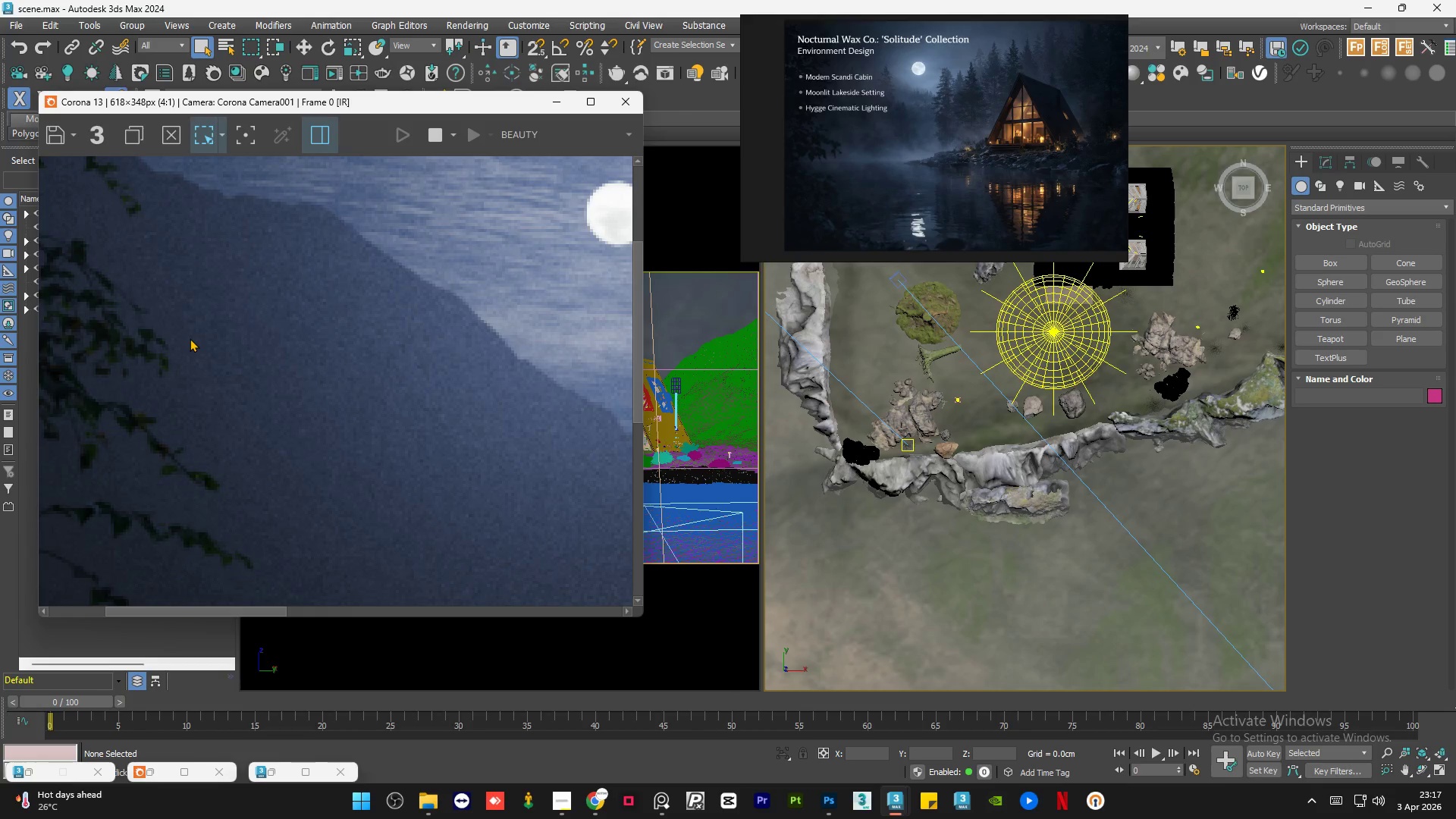 
scroll: coordinate [190, 338], scroll_direction: down, amount: 1.0
 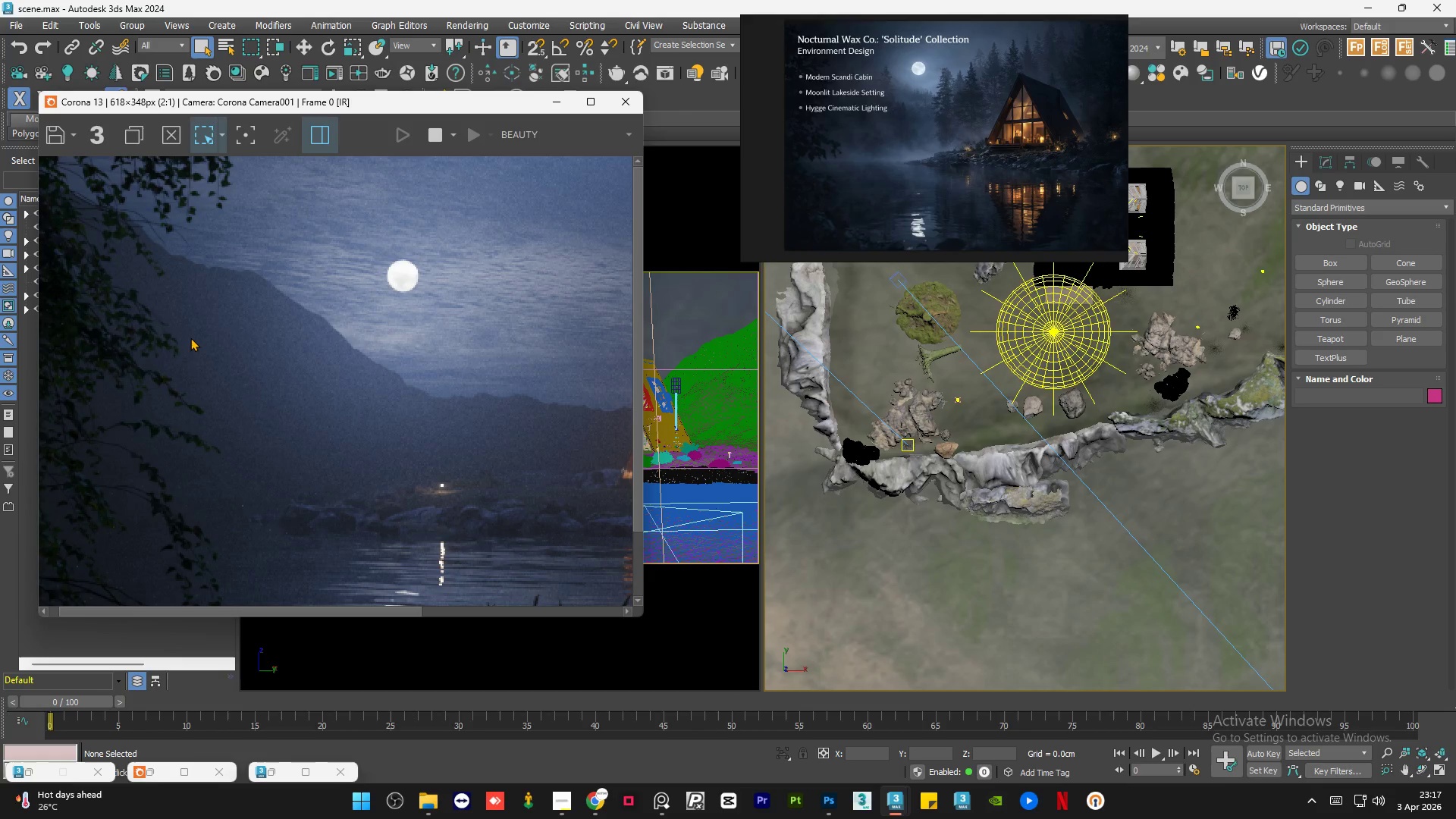 
scroll: coordinate [262, 294], scroll_direction: up, amount: 1.0
 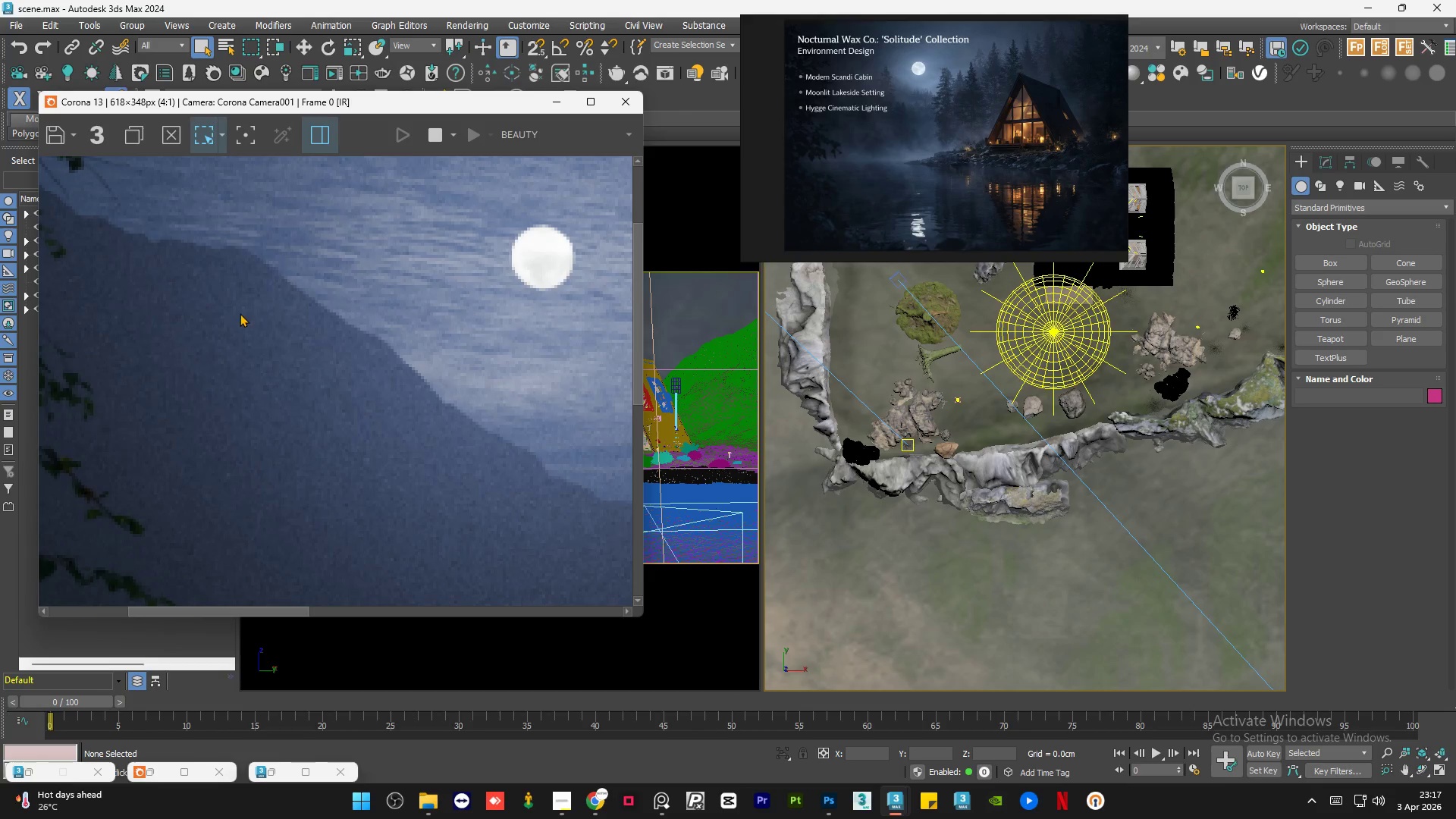 
scroll: coordinate [238, 316], scroll_direction: down, amount: 1.0
 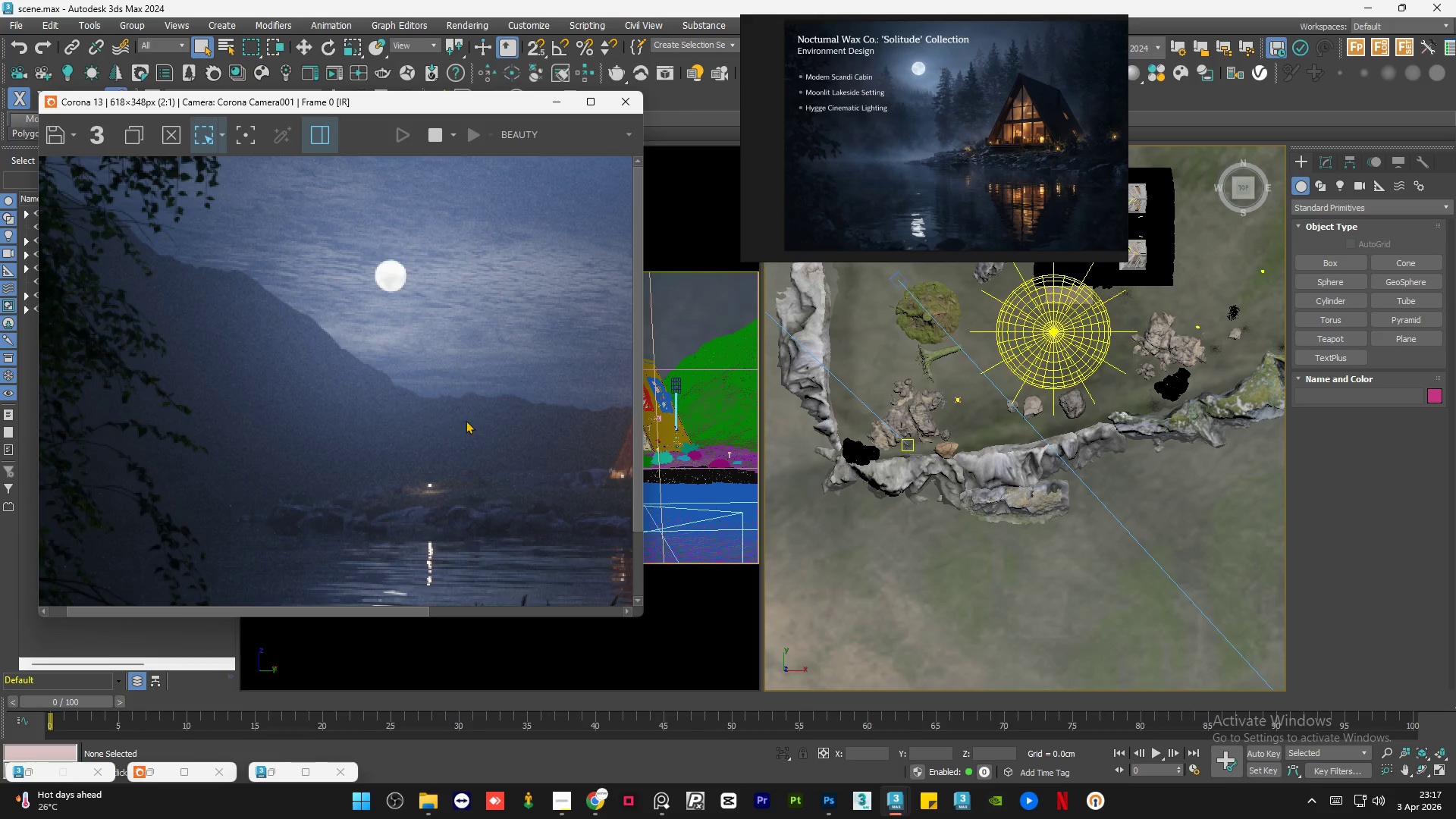 
scroll: coordinate [479, 422], scroll_direction: up, amount: 1.0
 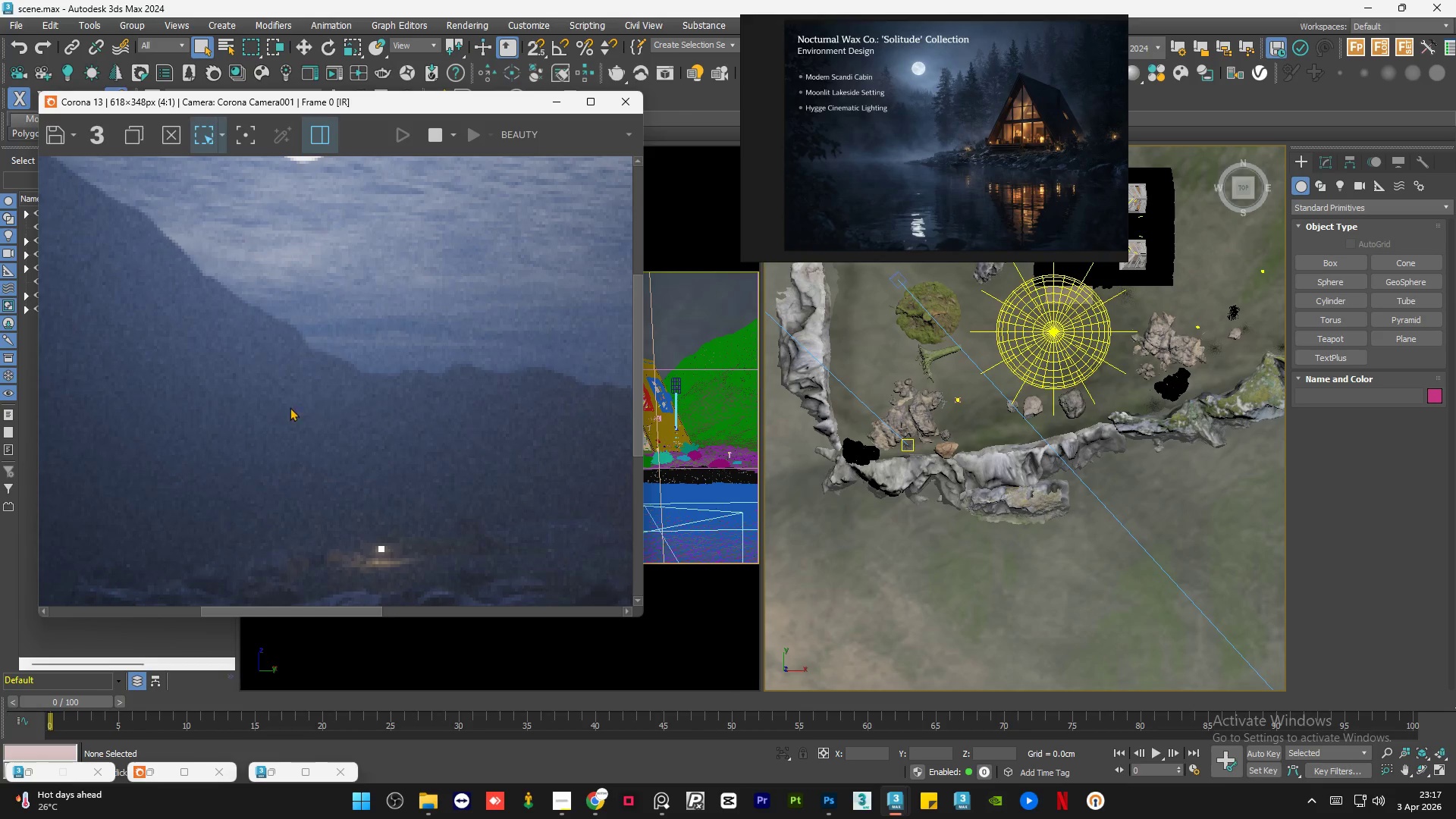 
scroll: coordinate [265, 407], scroll_direction: down, amount: 2.0
 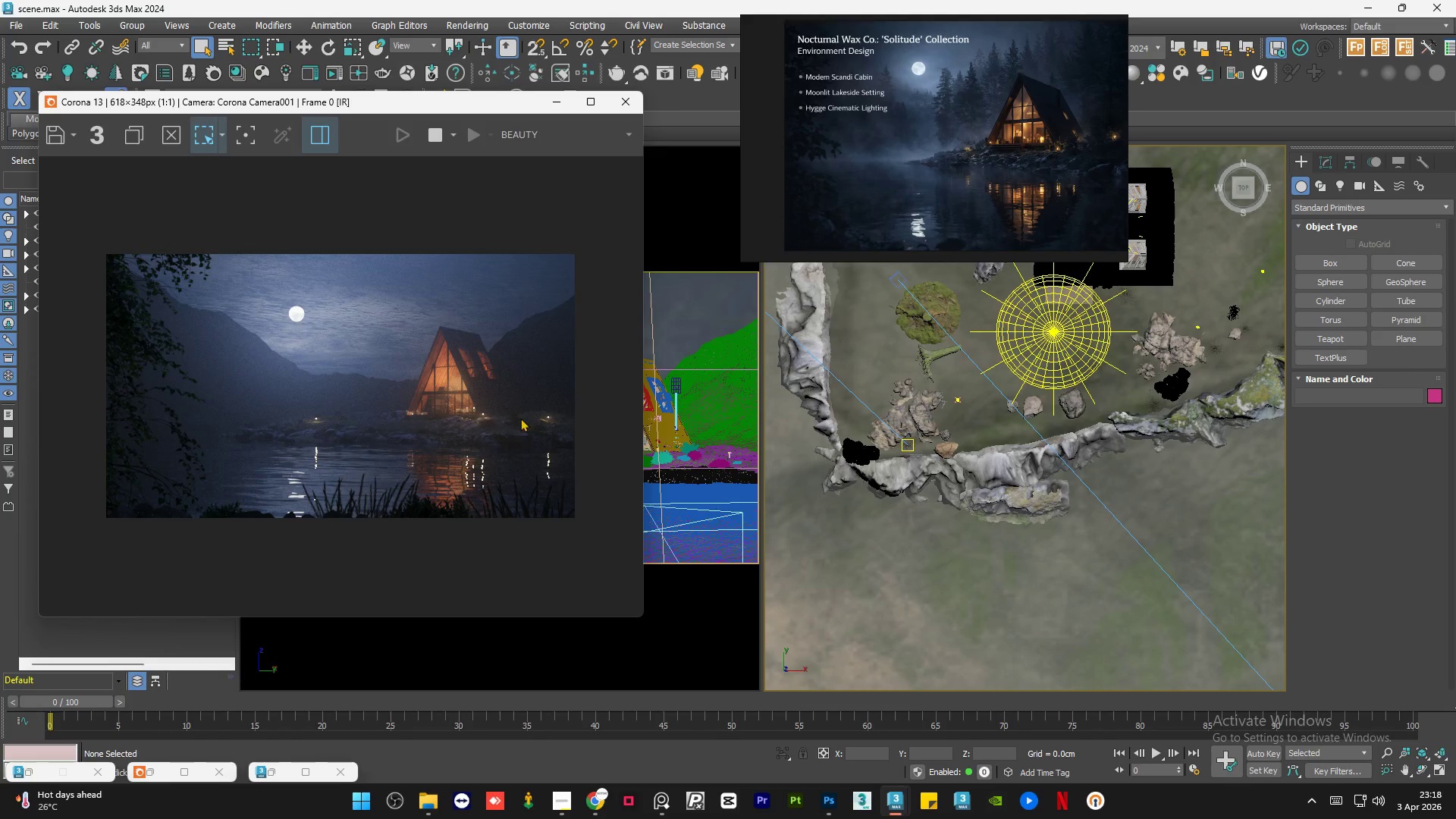 
scroll: coordinate [524, 400], scroll_direction: up, amount: 2.0
 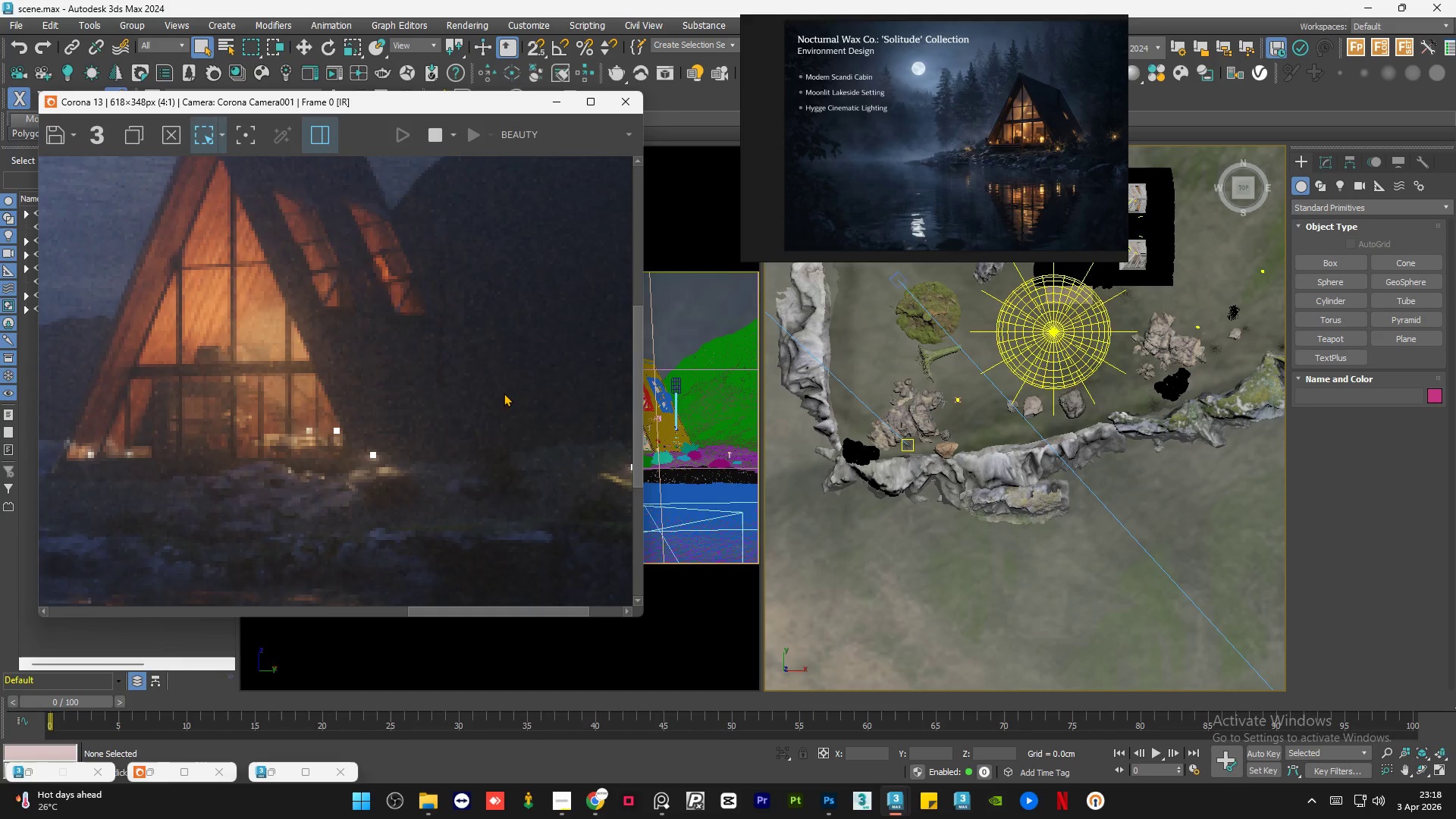 
scroll: coordinate [450, 443], scroll_direction: down, amount: 21.0
 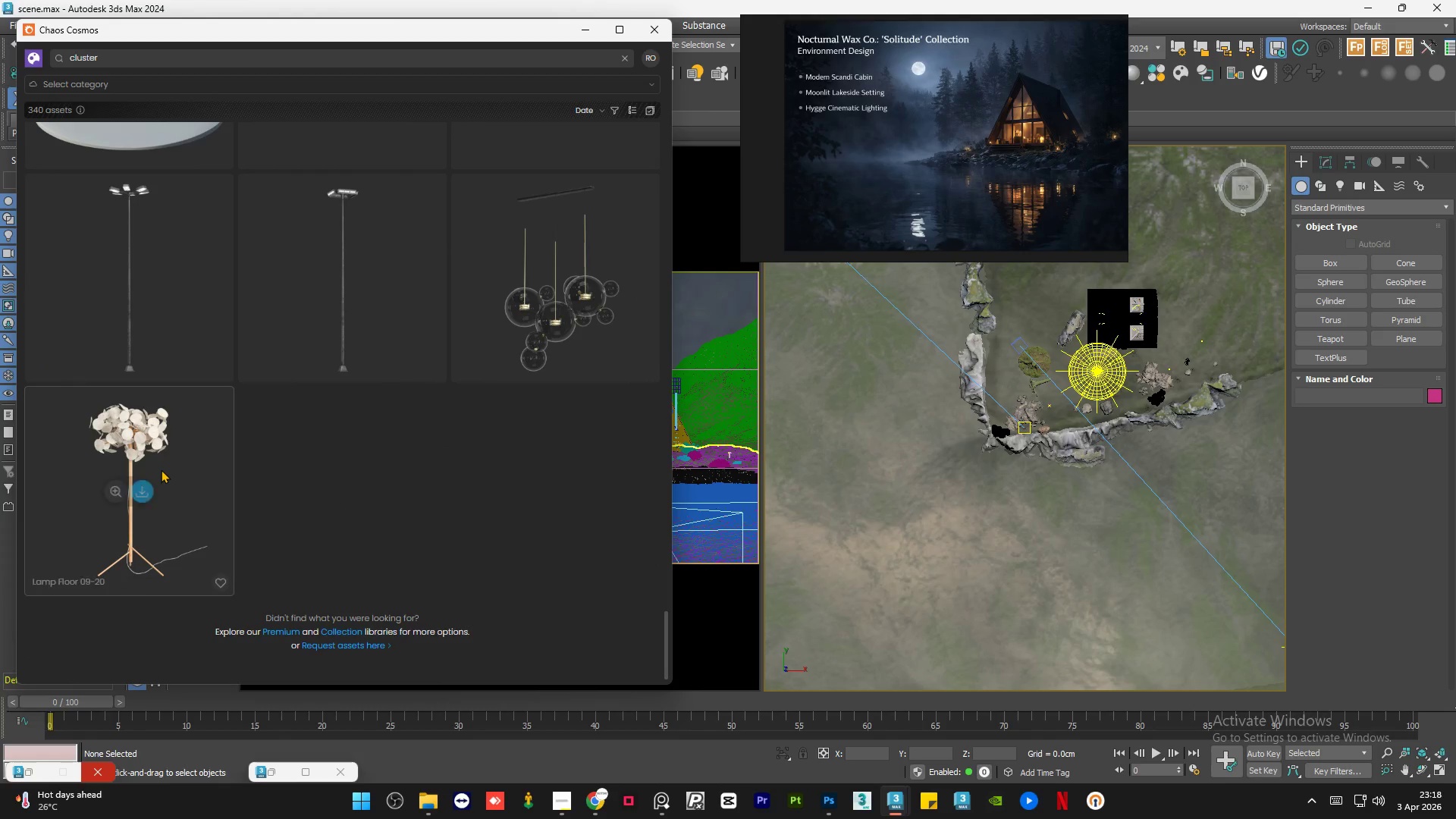 
scroll: coordinate [506, 498], scroll_direction: up, amount: 24.0
 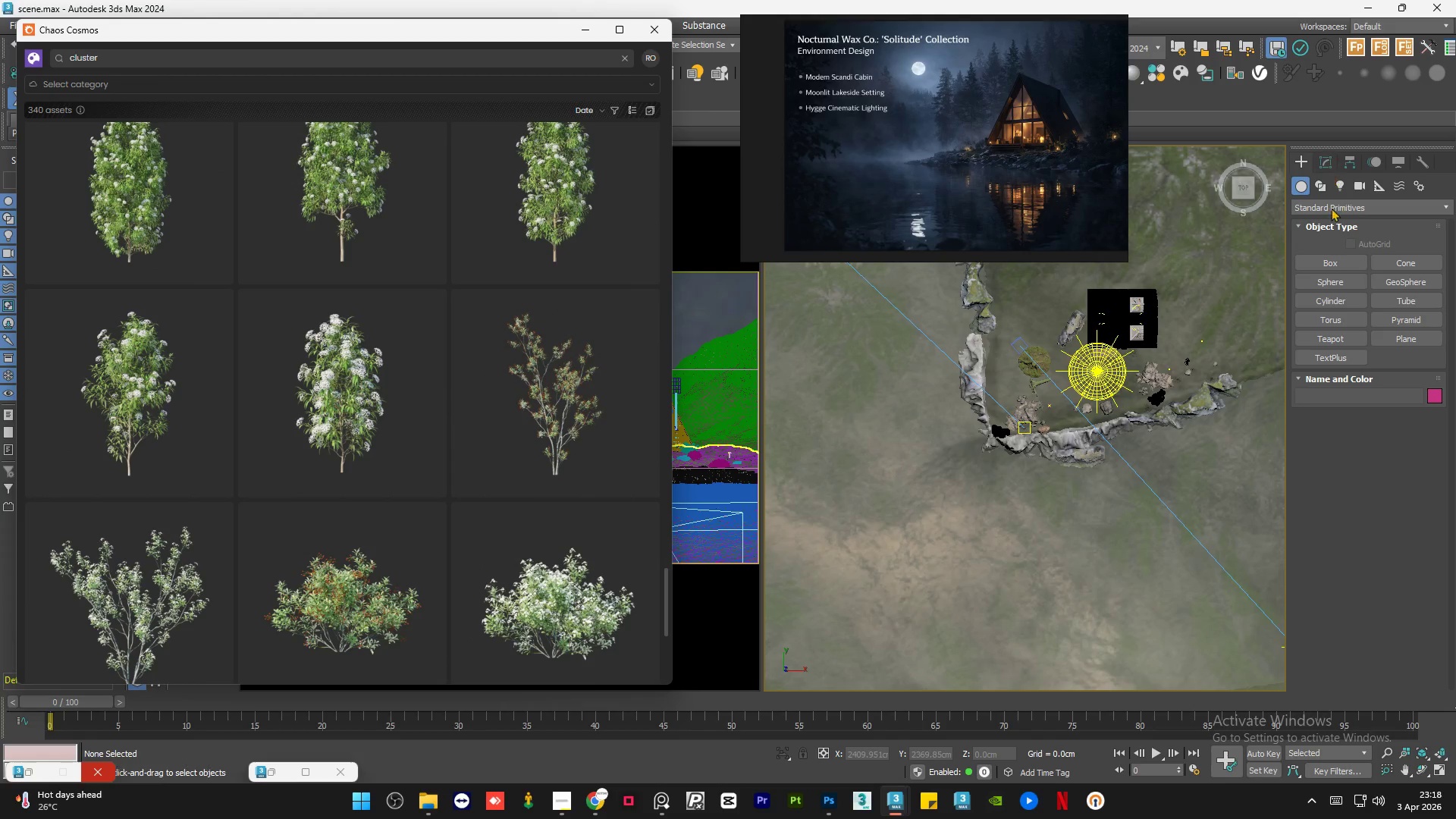 
wait(8.54)
 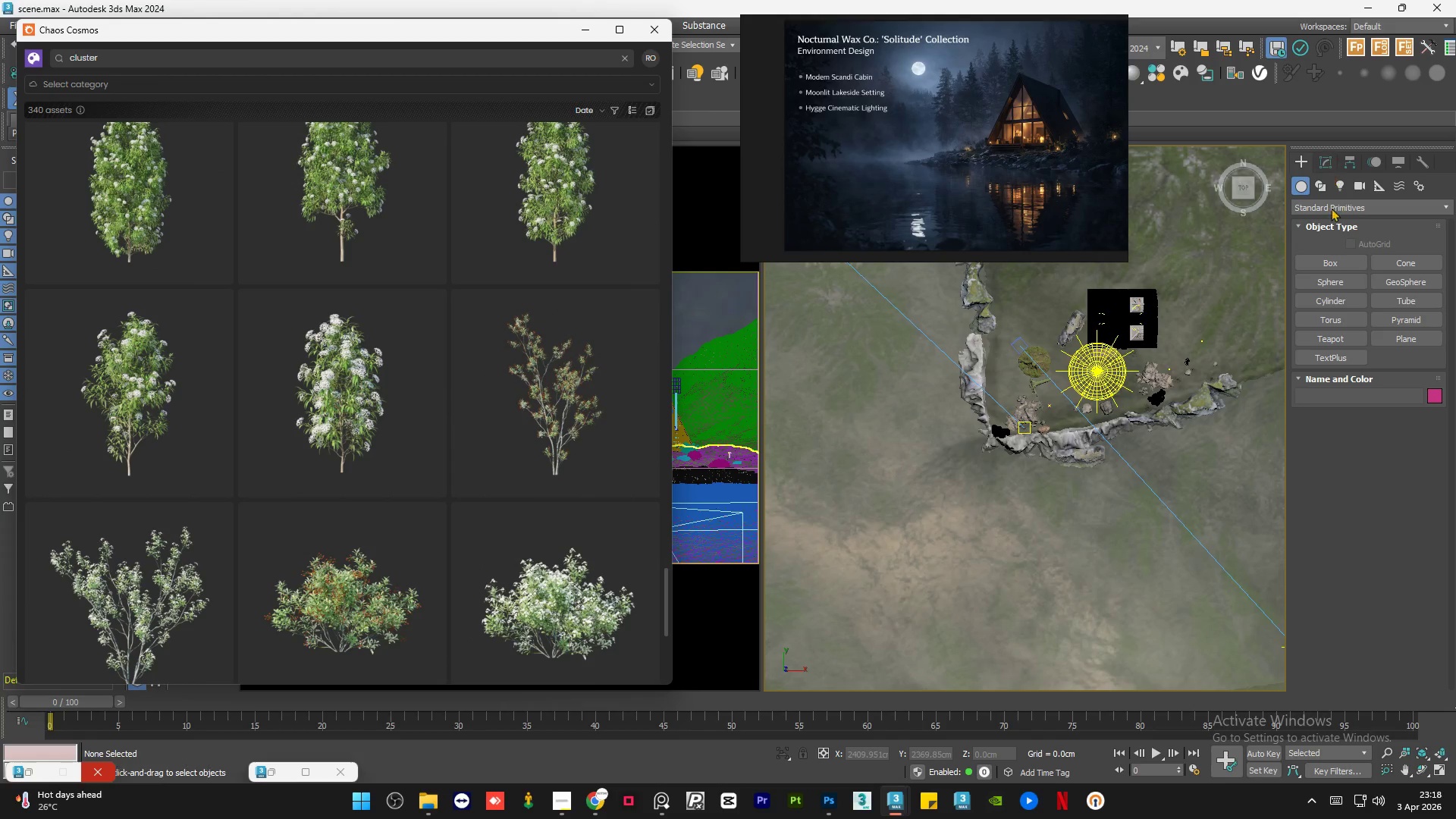 
scroll: coordinate [412, 335], scroll_direction: up, amount: 38.0
 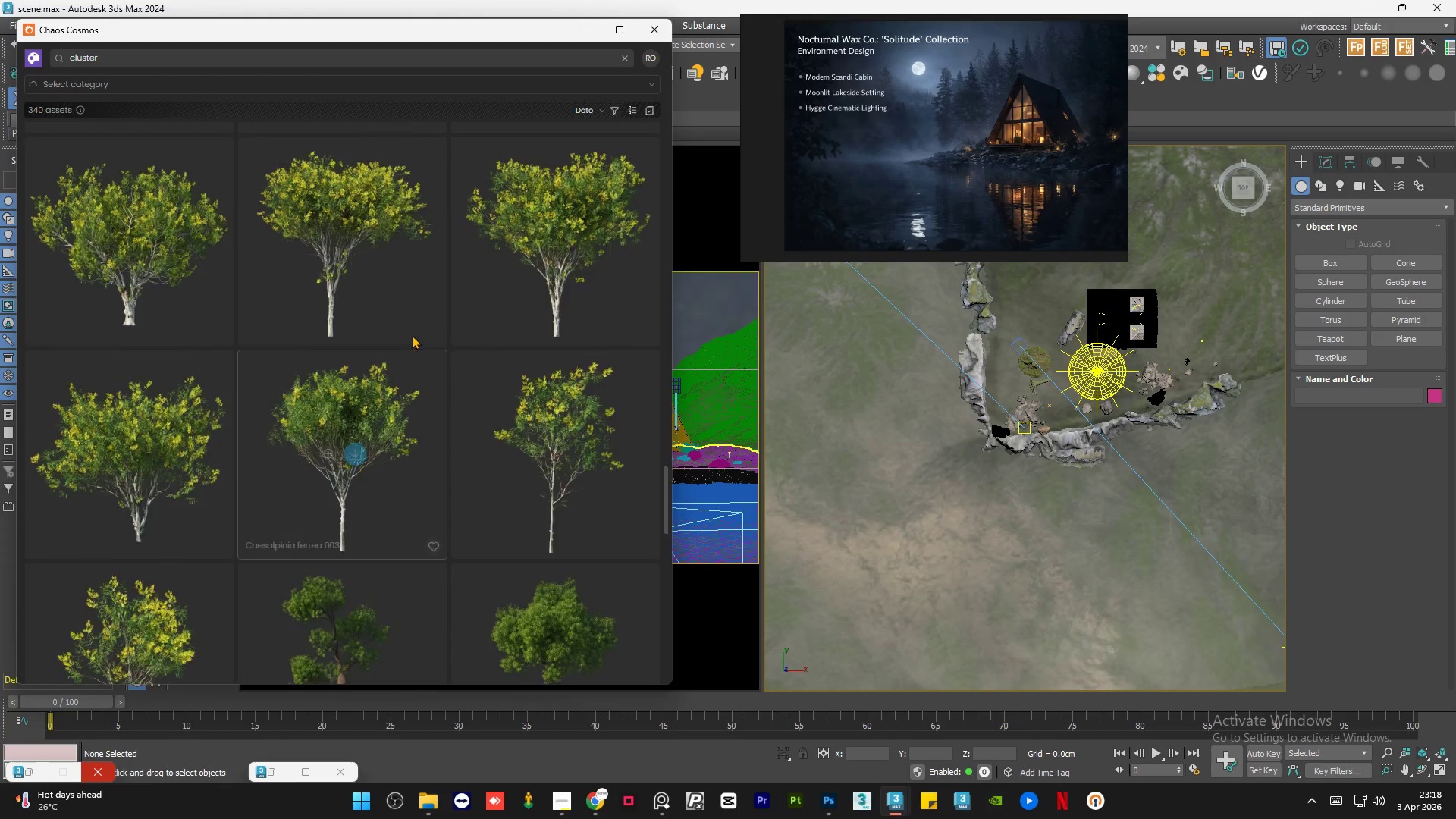 
scroll: coordinate [412, 335], scroll_direction: down, amount: 5.0
 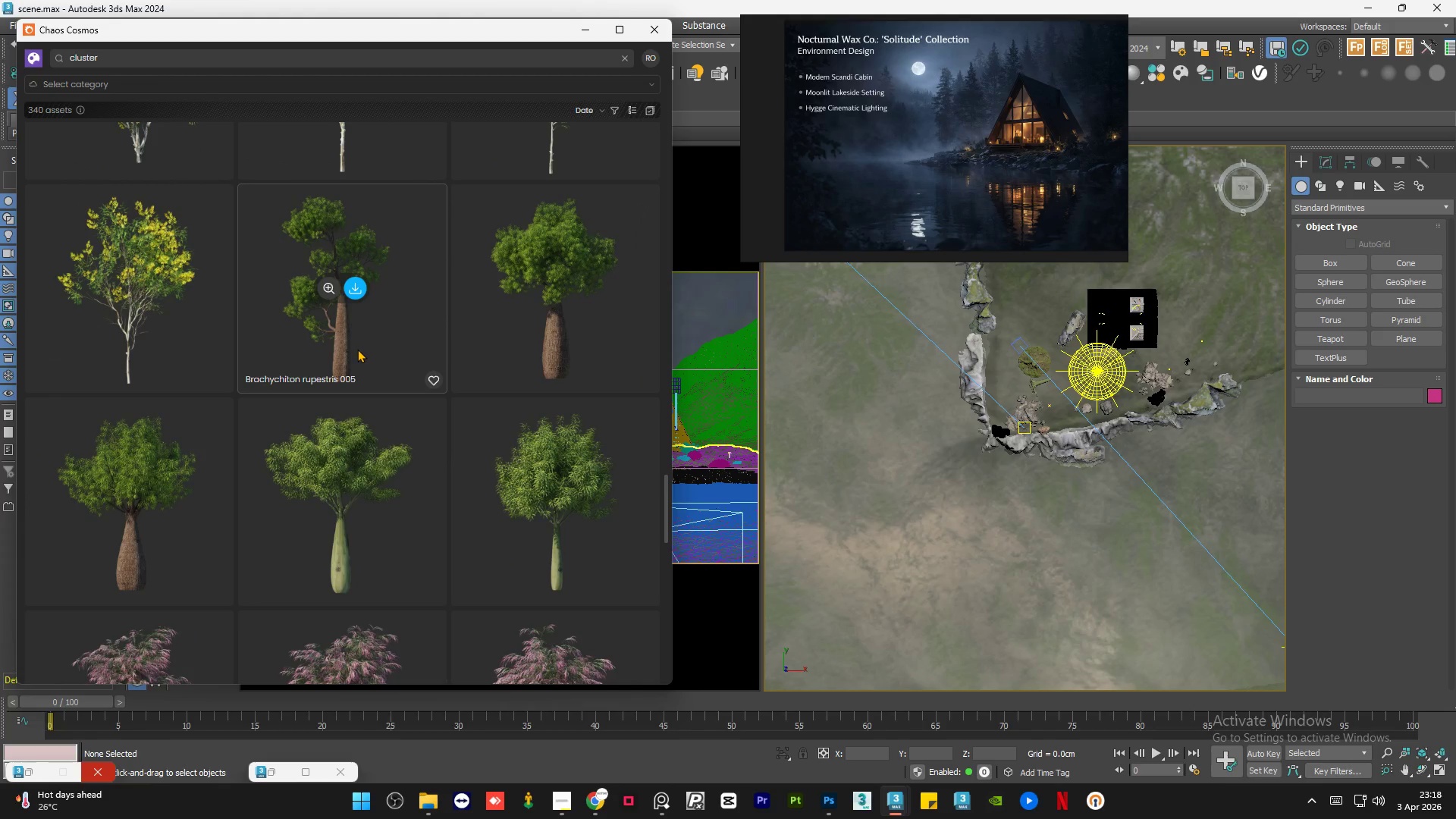 
scroll: coordinate [357, 349], scroll_direction: up, amount: 5.0
 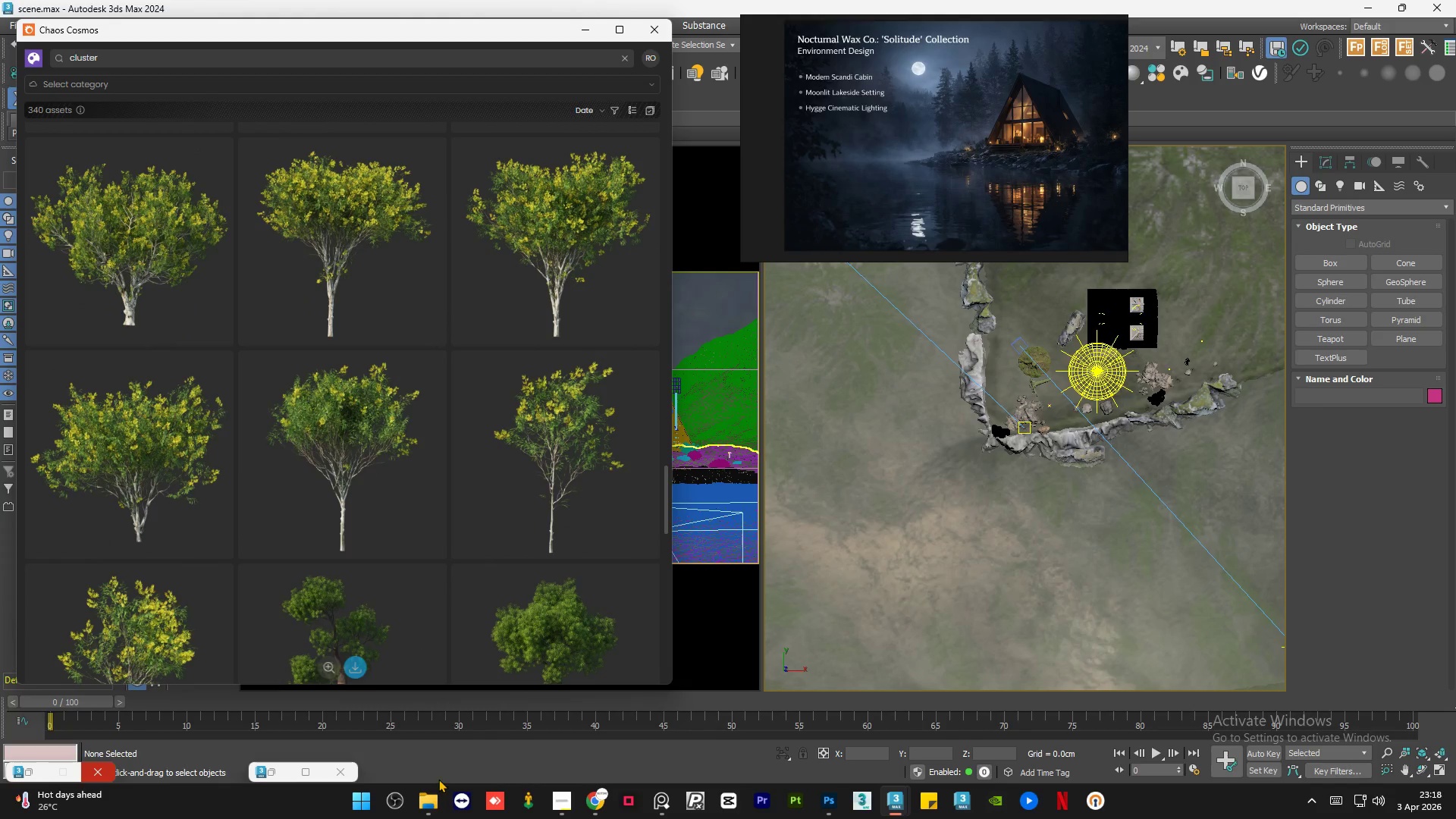 
left_click([558, 808])